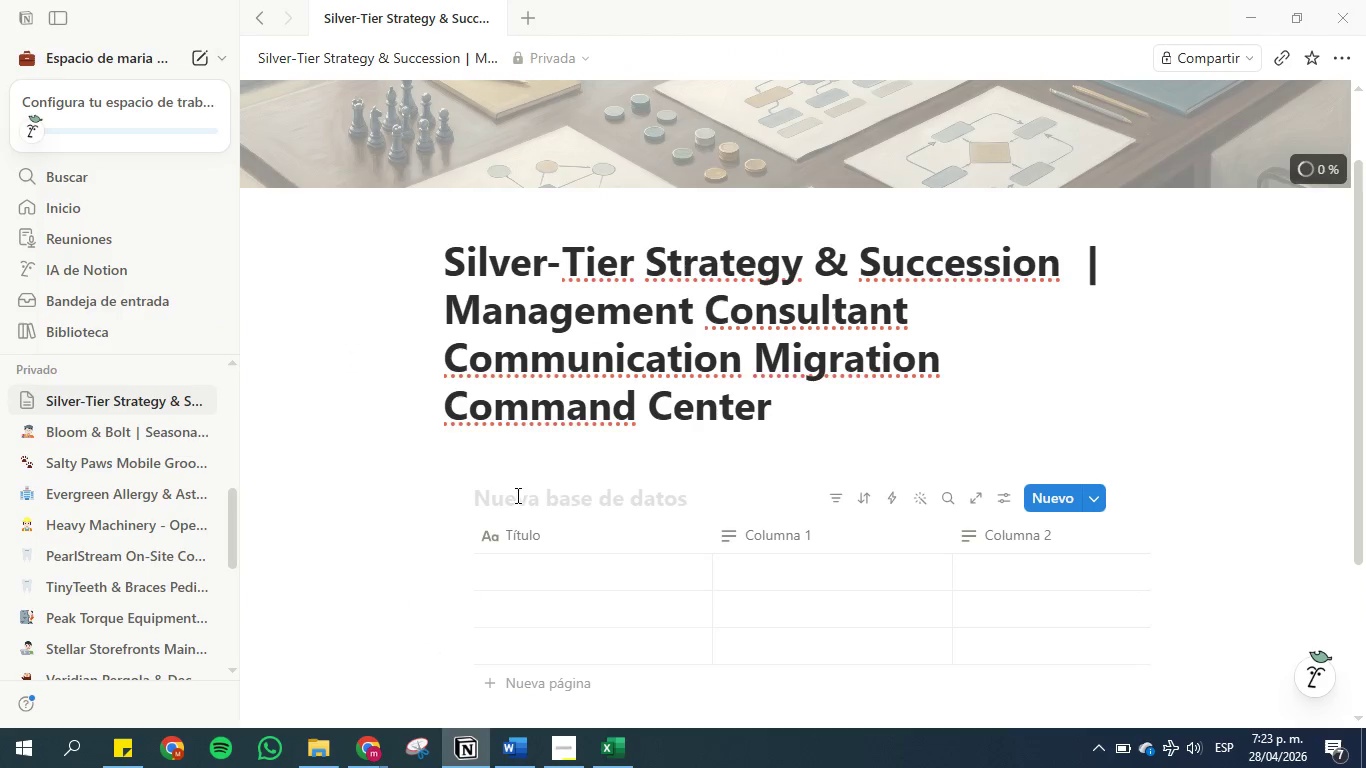 
left_click_drag(start_coordinate=[529, 515], to_coordinate=[529, 510])
 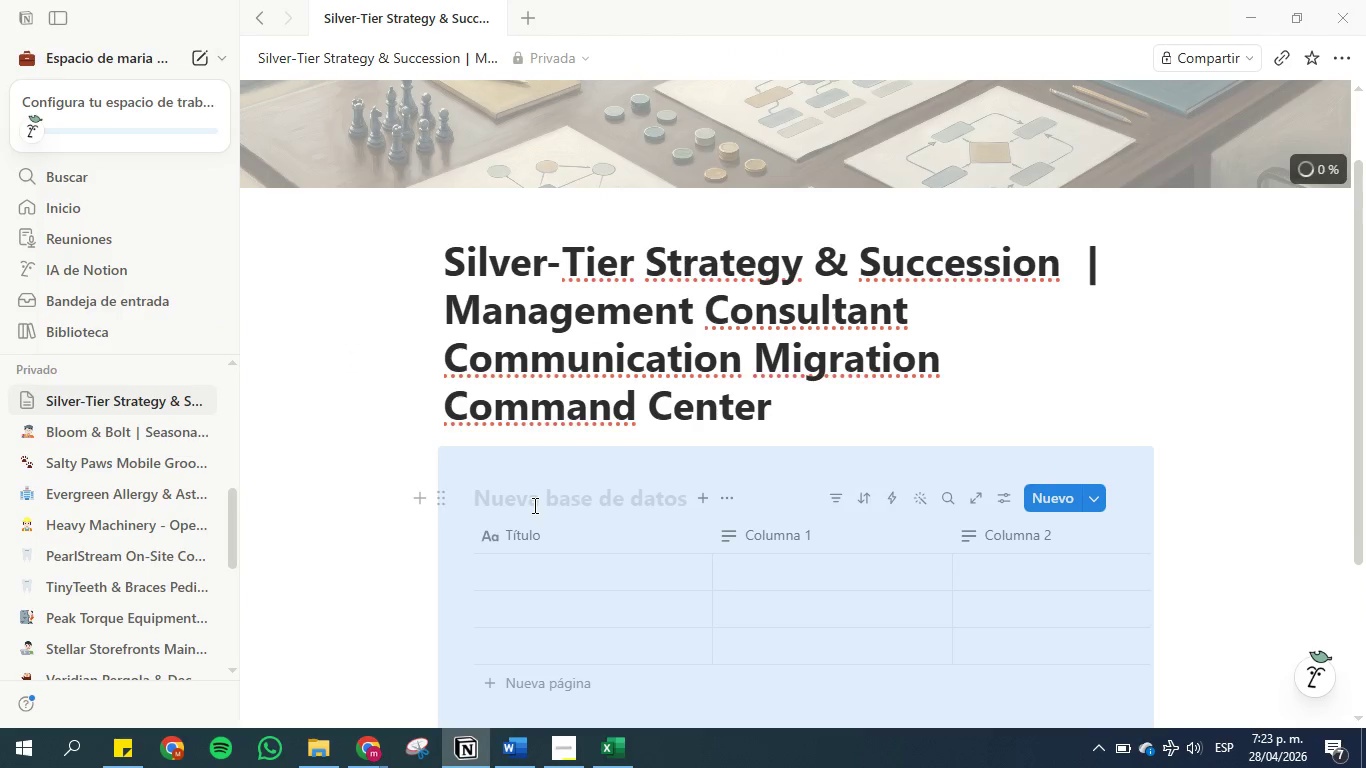 
left_click([533, 505])
 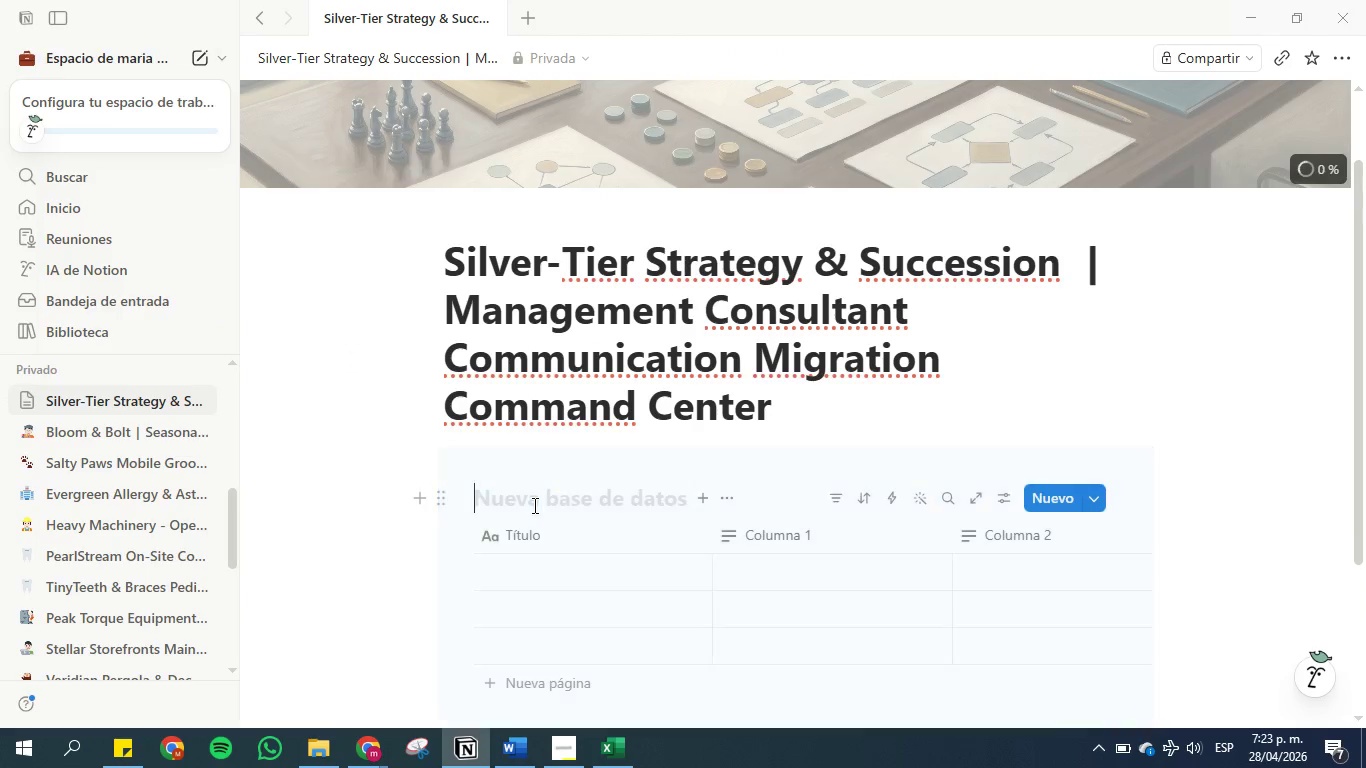 
key(Control+V)
 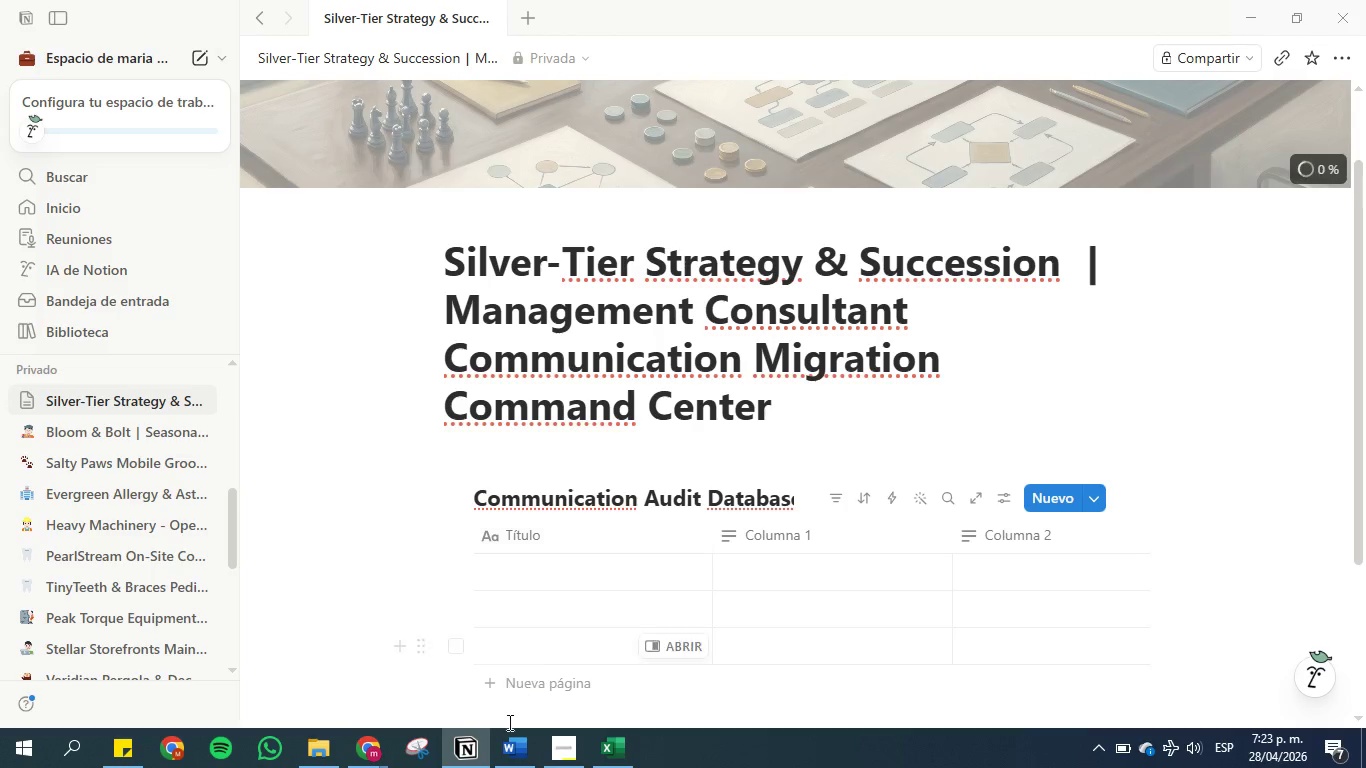 
left_click([505, 754])
 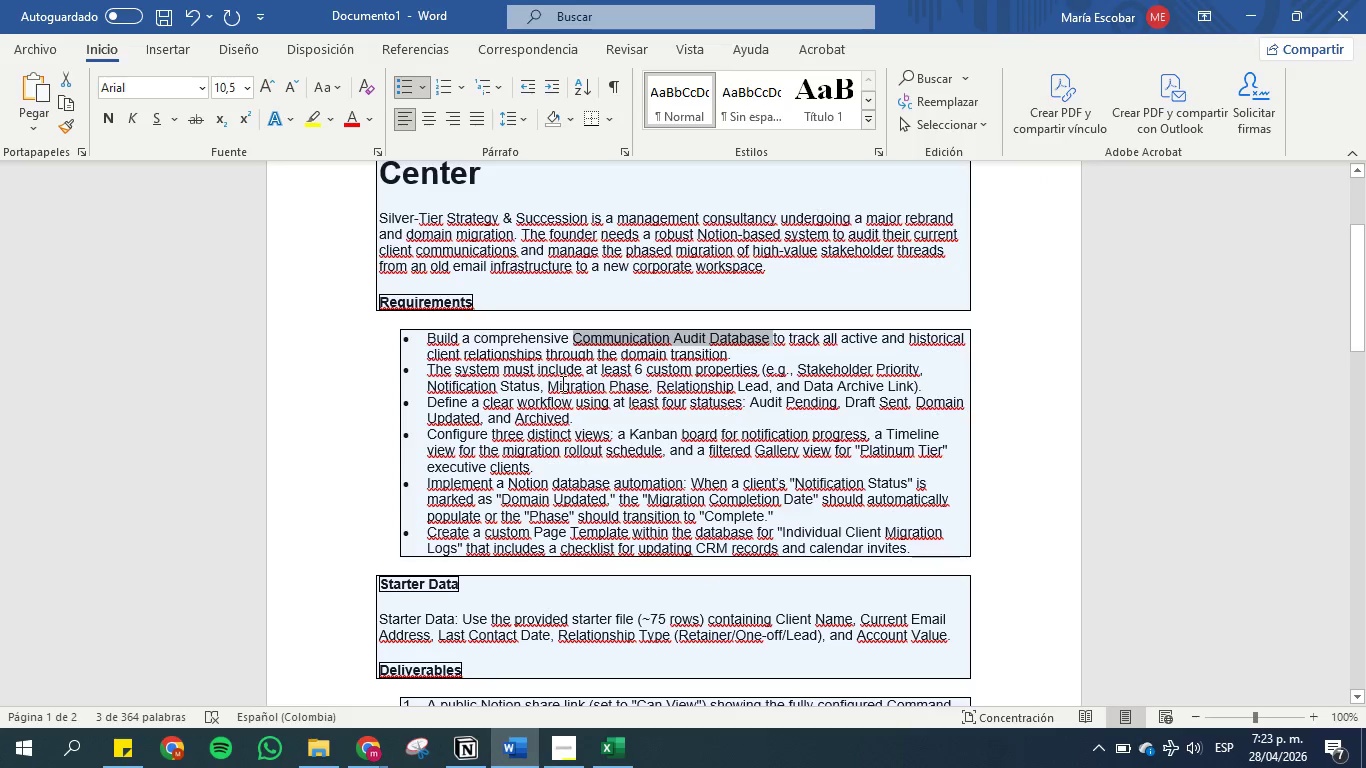 
left_click([561, 383])
 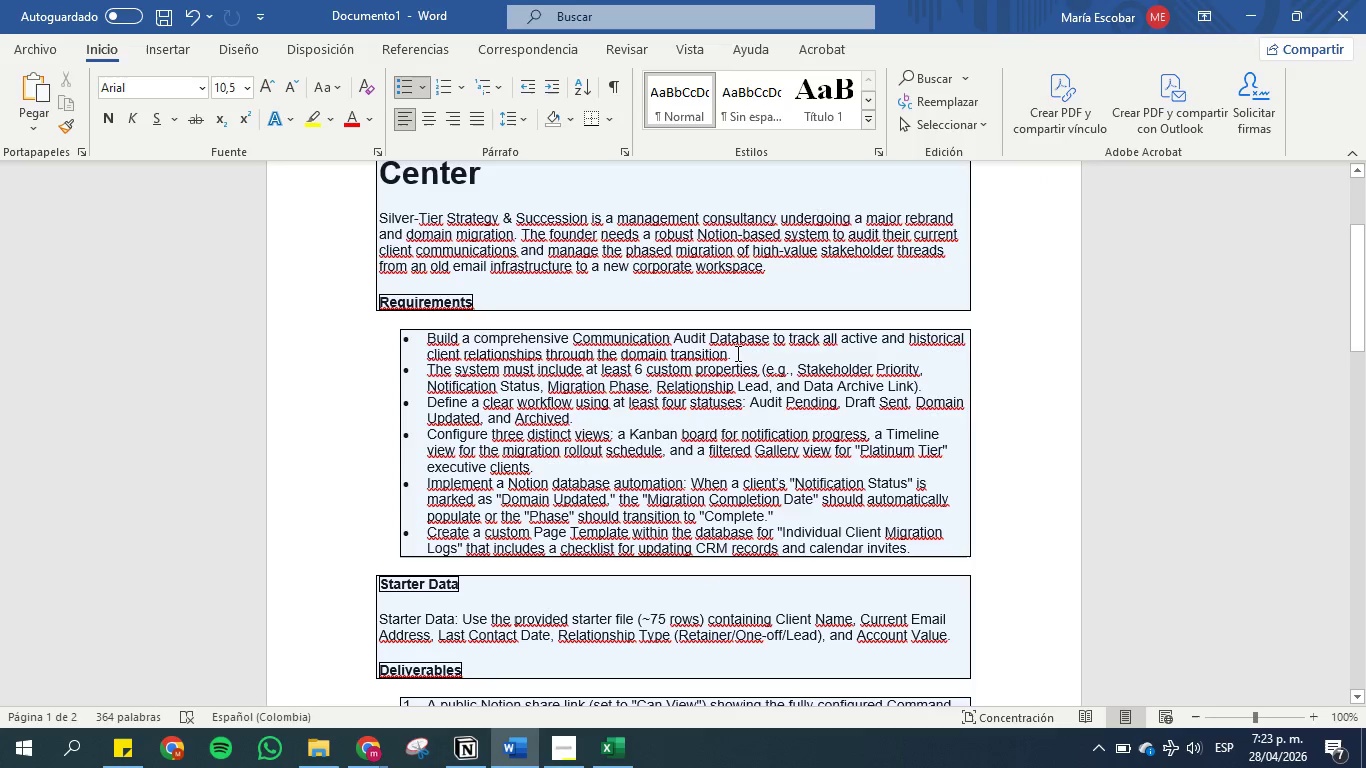 
wait(5.83)
 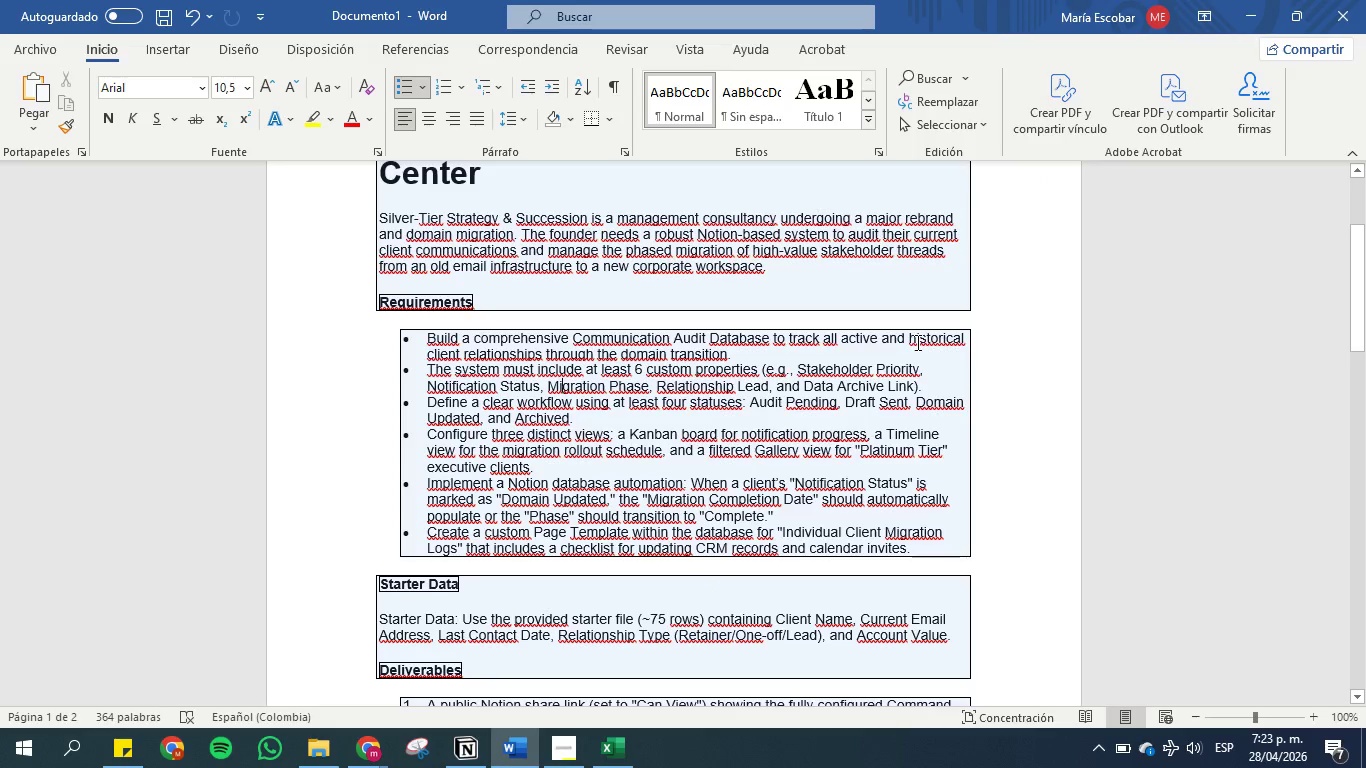 
scroll: coordinate [745, 355], scroll_direction: down, amount: 1.0
 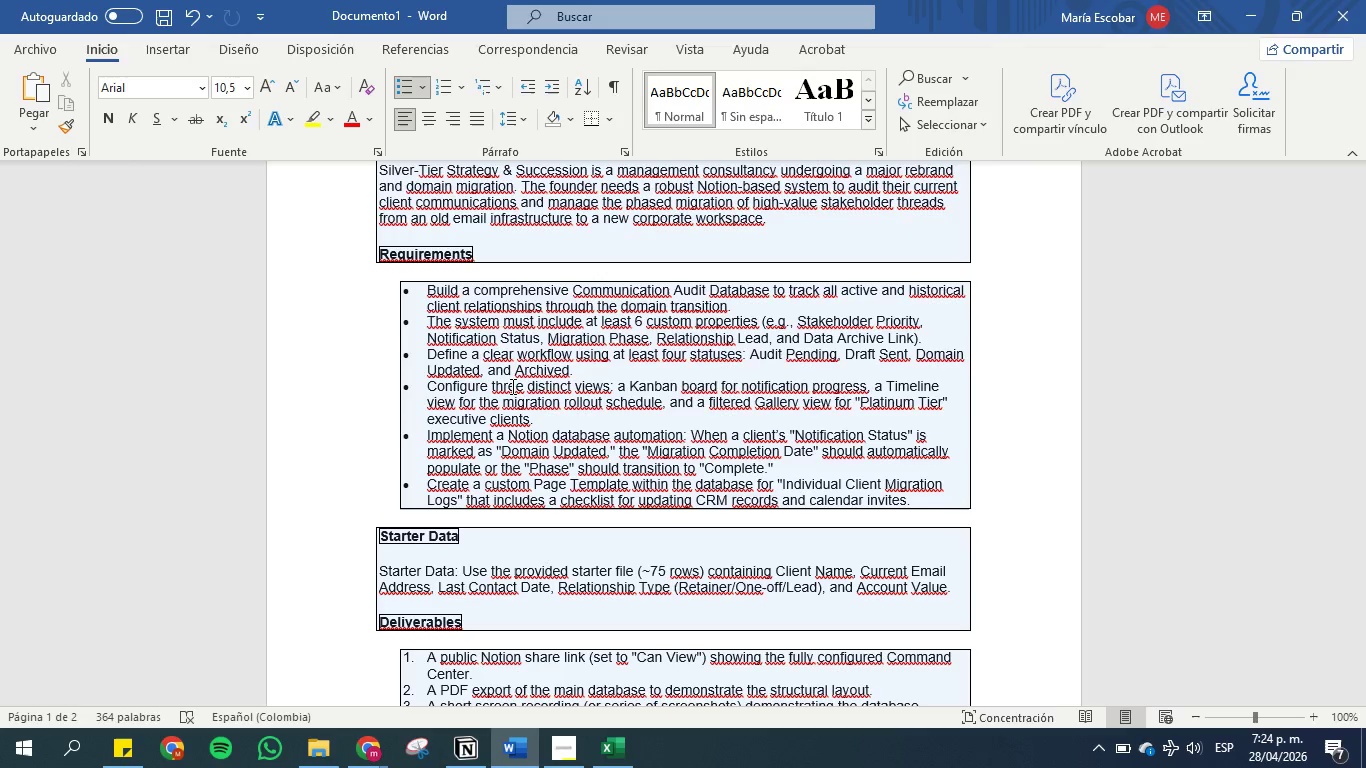 
wait(50.06)
 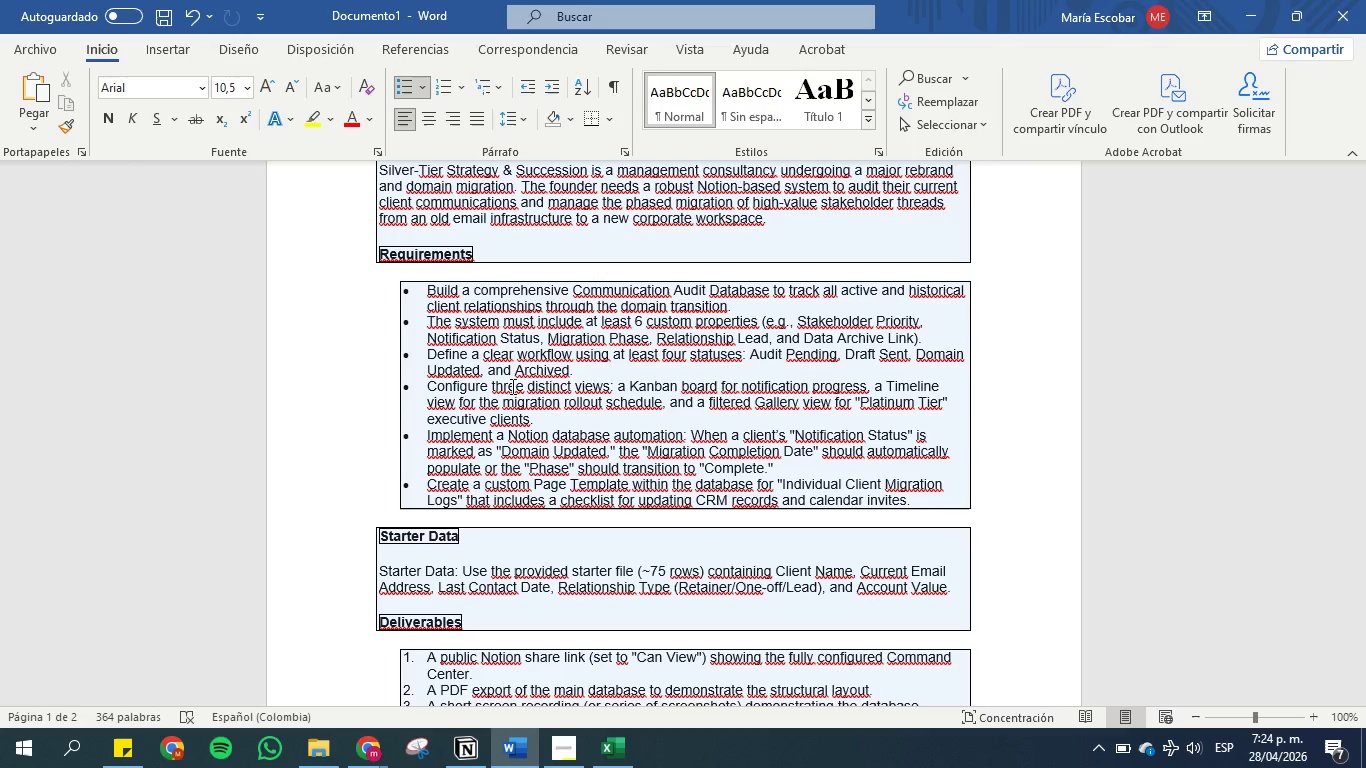 
scroll: coordinate [620, 526], scroll_direction: down, amount: 1.0
 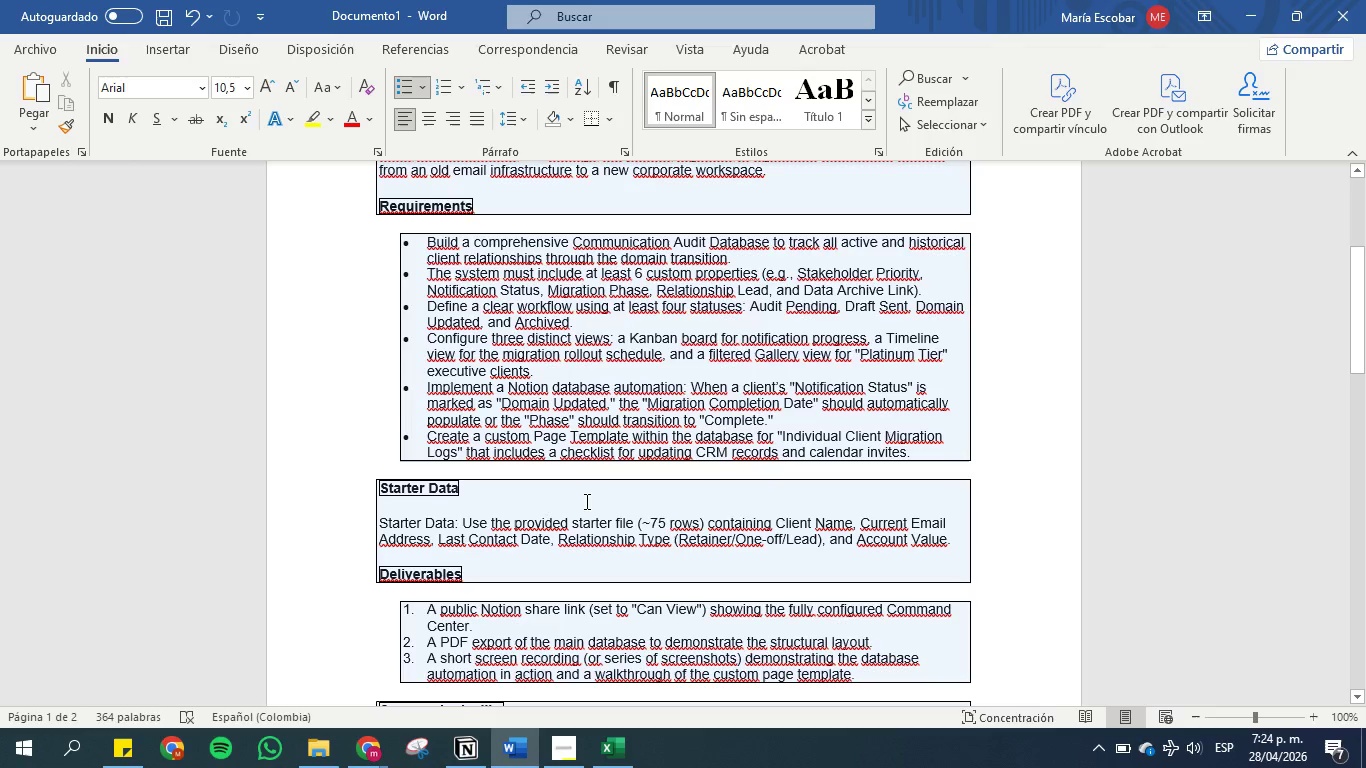 
wait(13.49)
 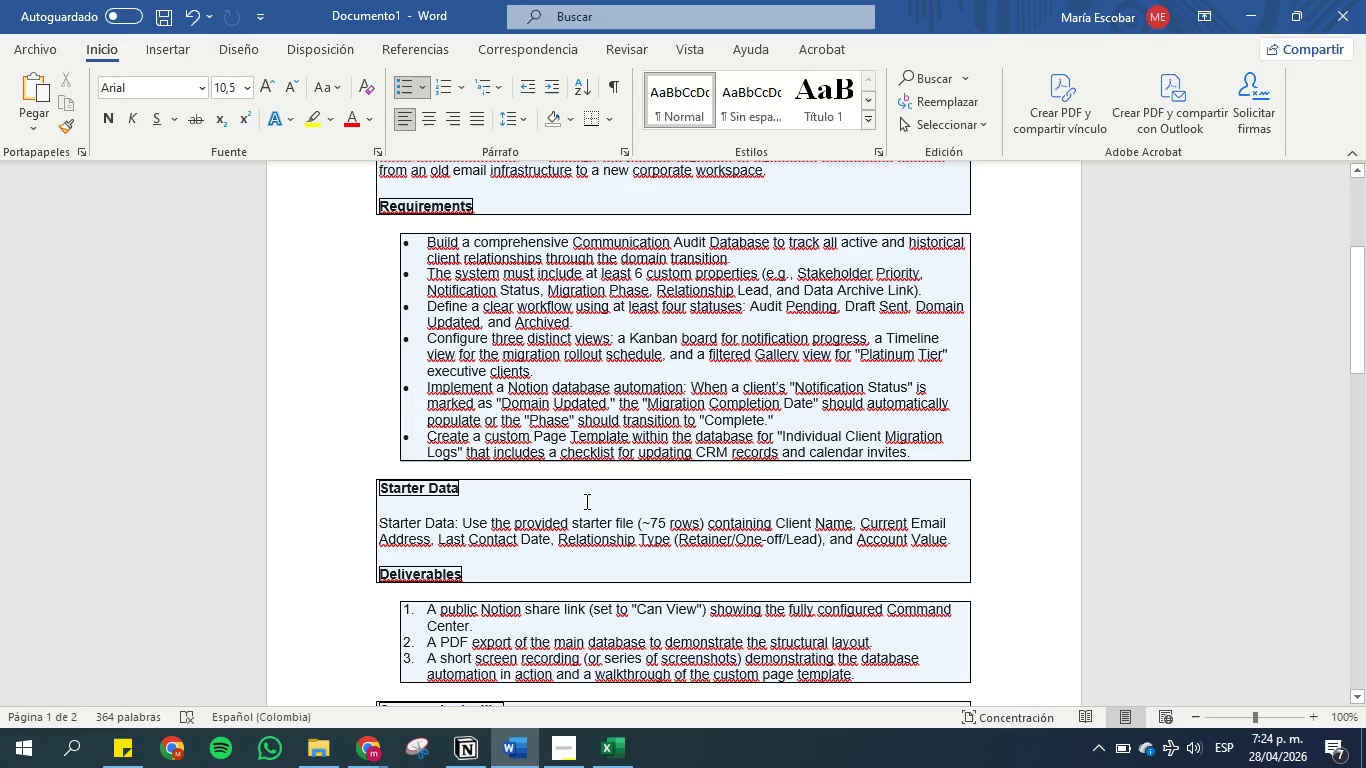 
left_click([369, 755])
 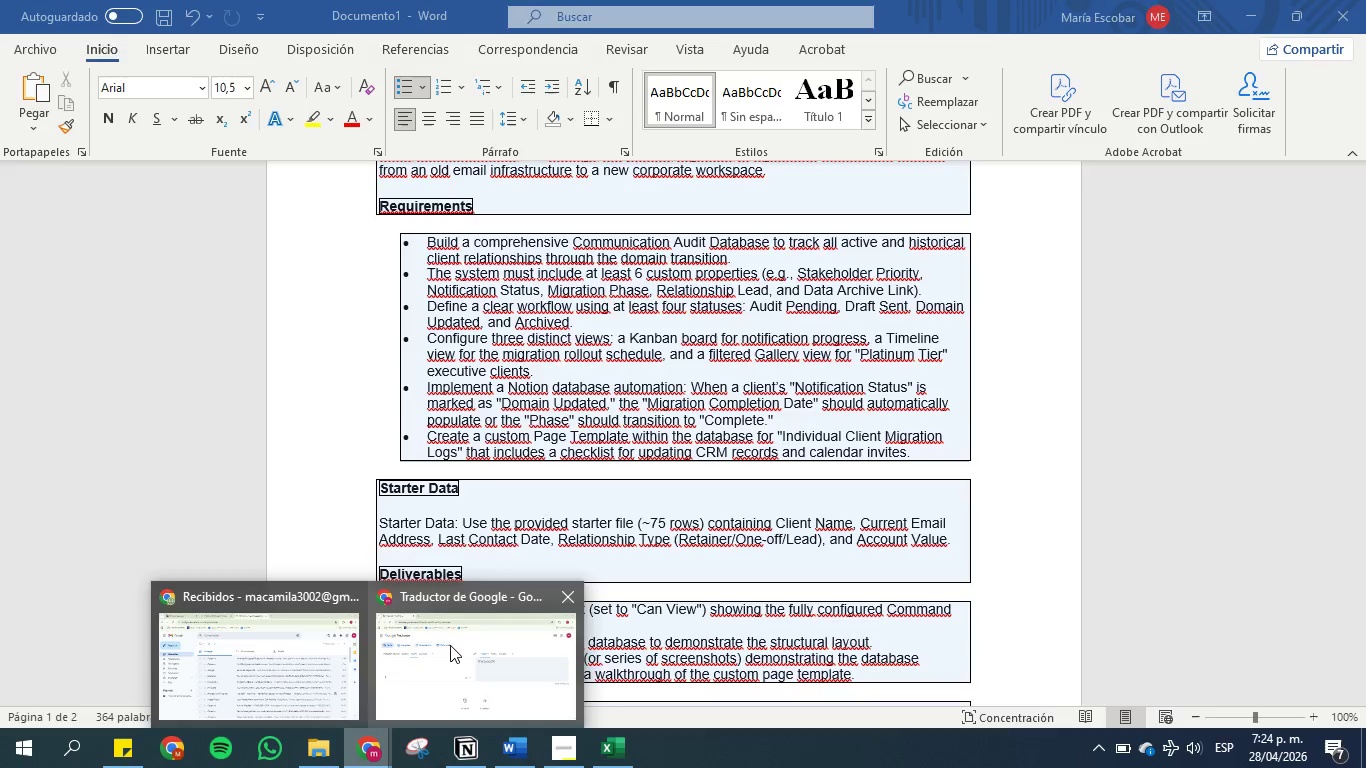 
left_click([450, 645])
 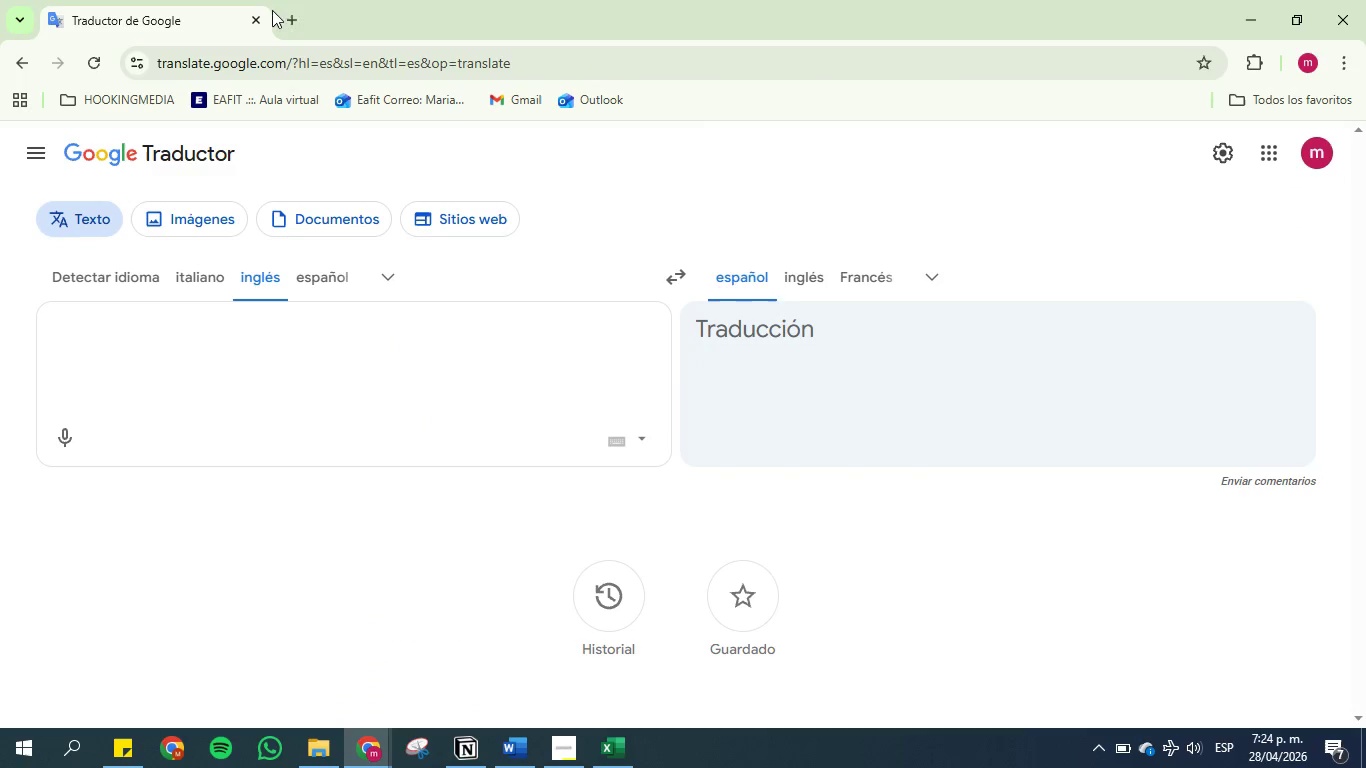 
left_click([292, 13])
 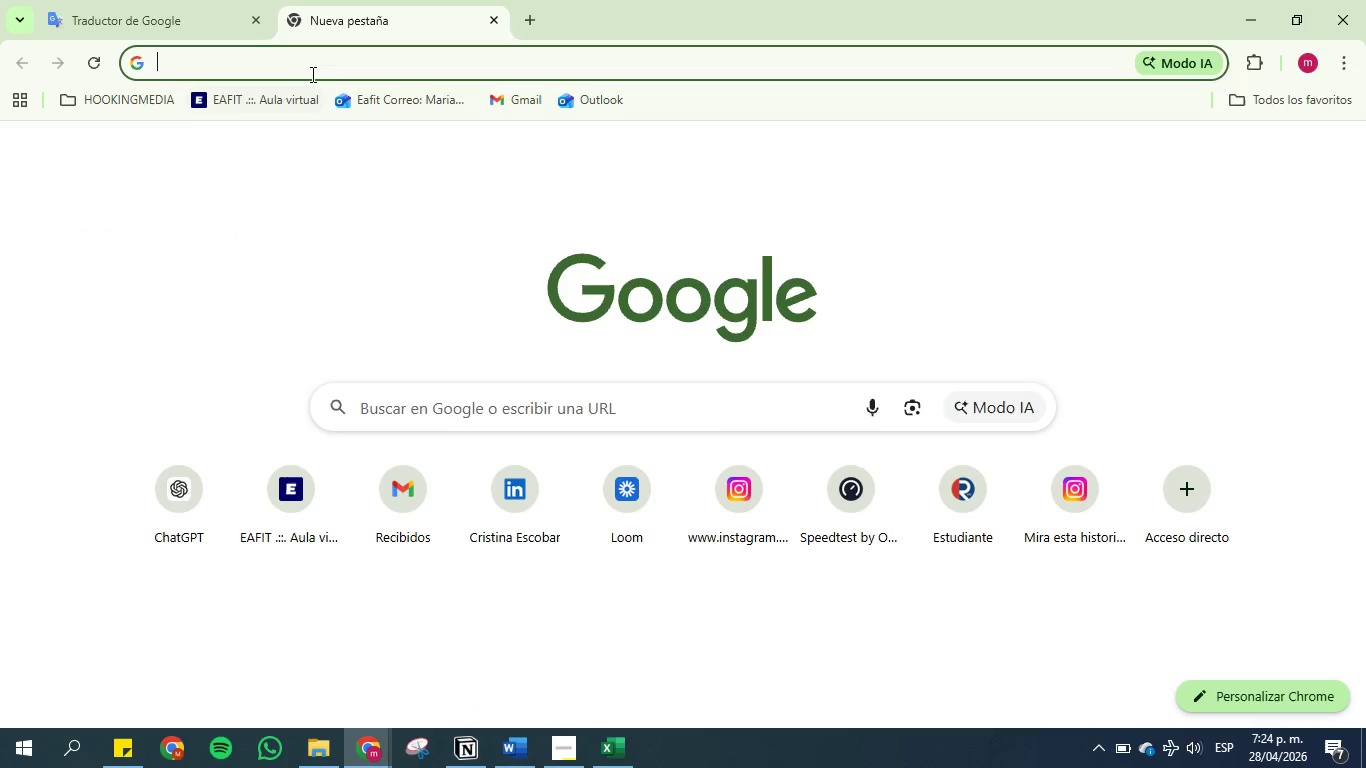 
left_click([311, 72])
 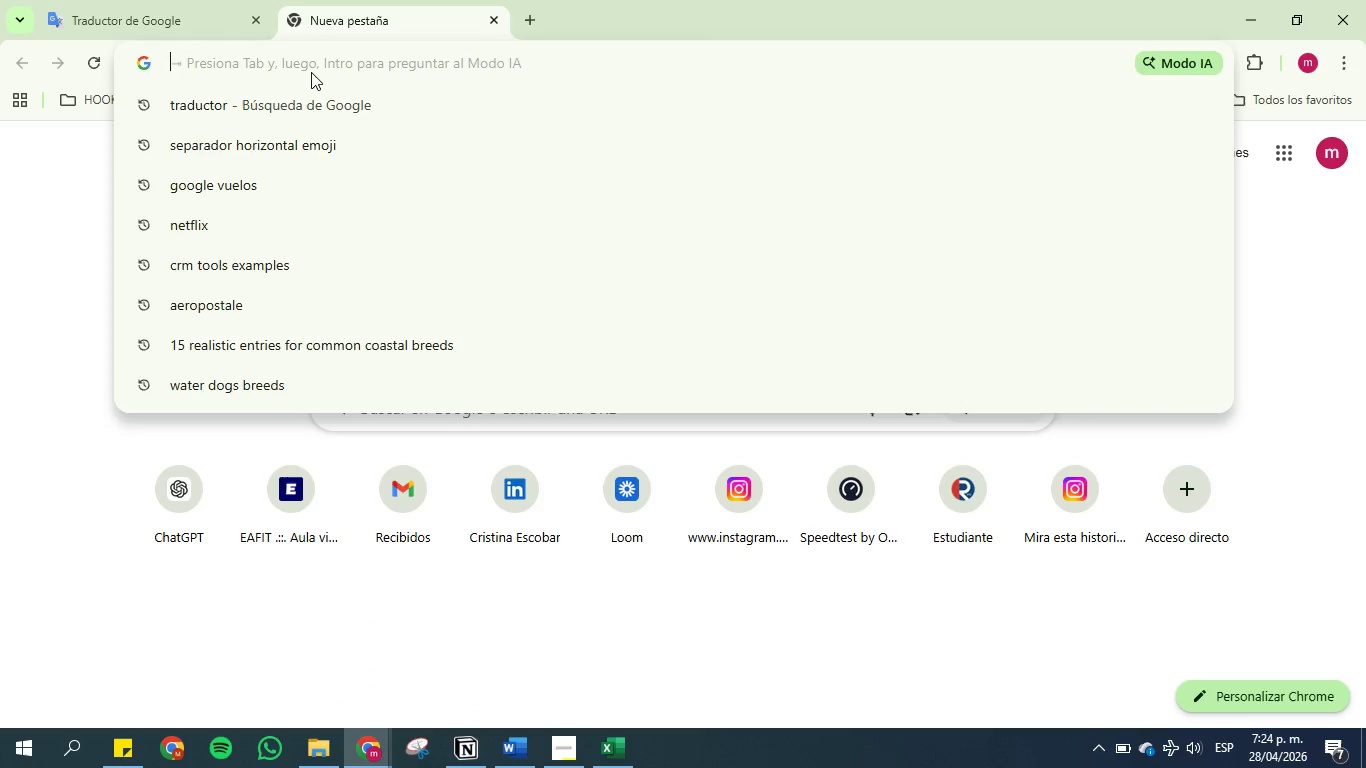 
type(COMO SEPARAR POR COLUMNAS EN EXCEL {)
 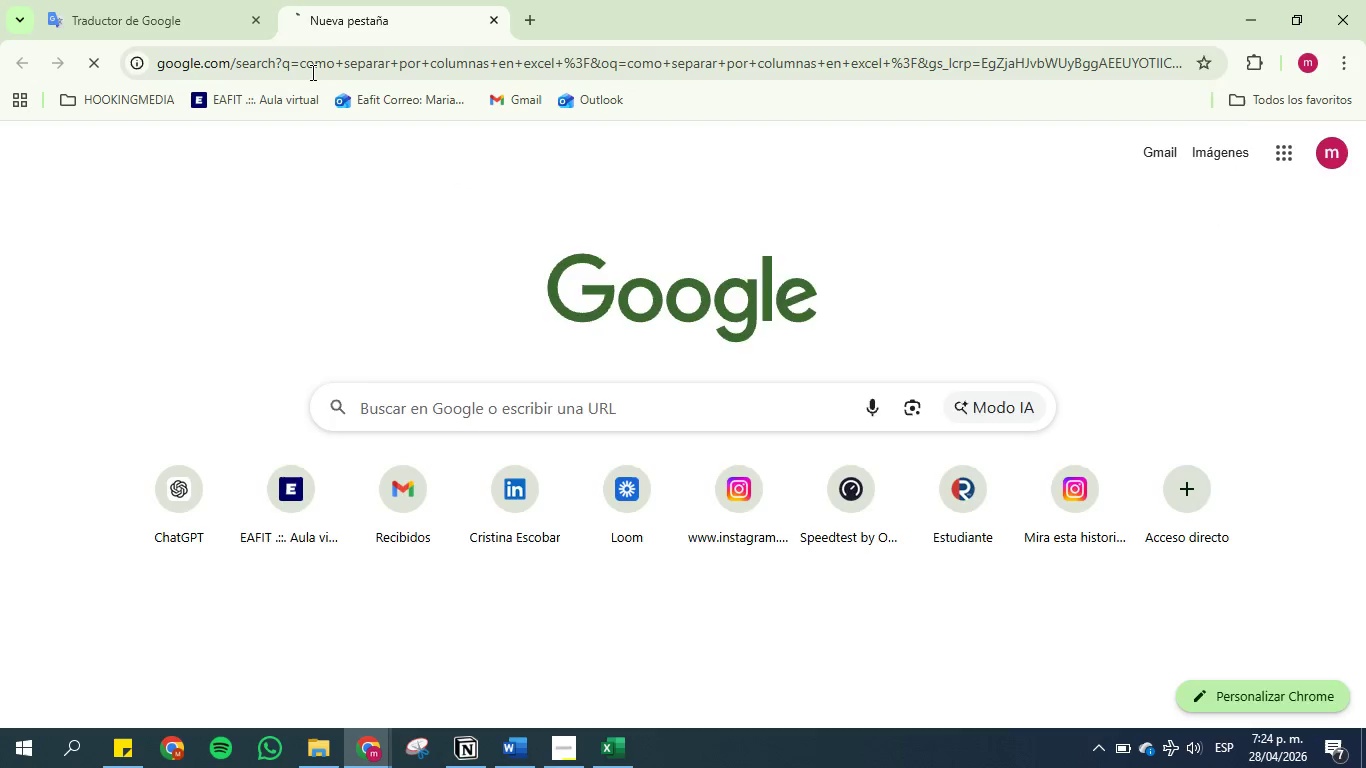 
 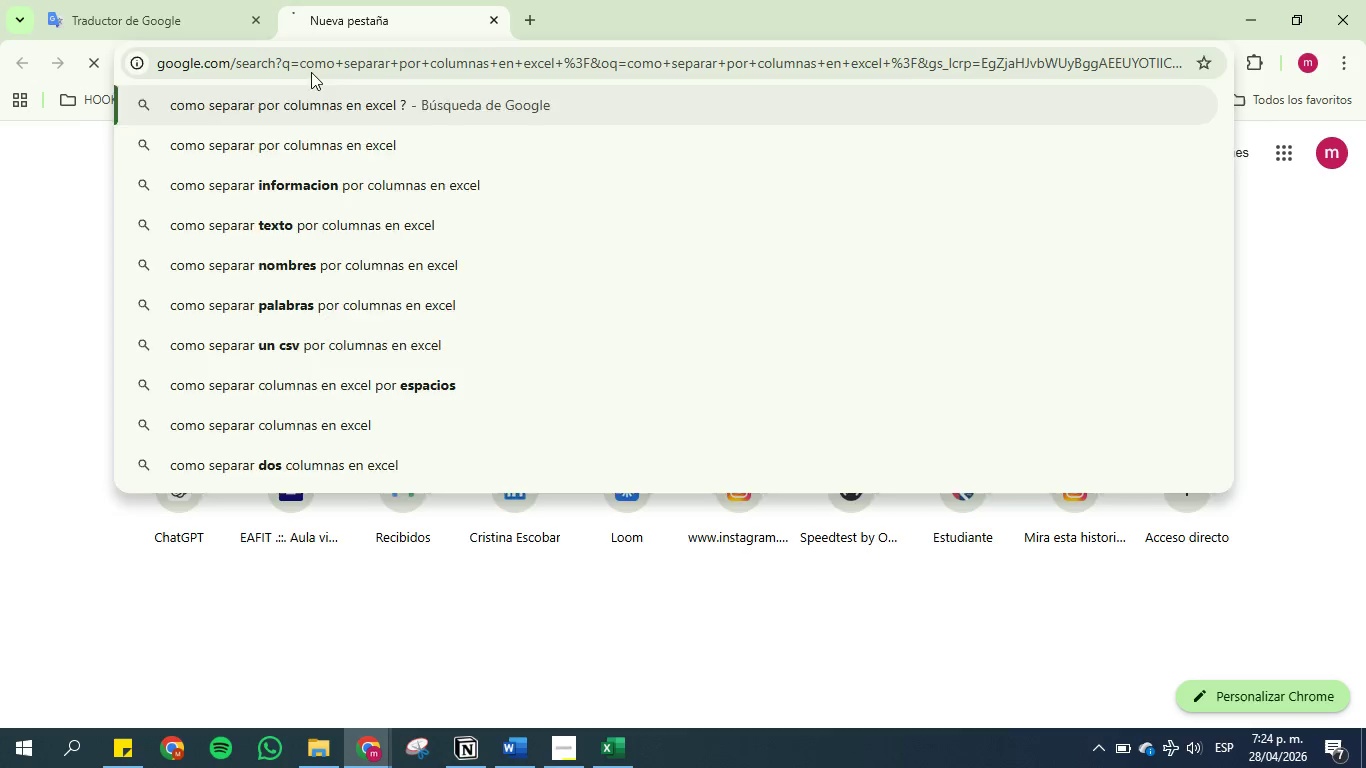 
key(Enter)
 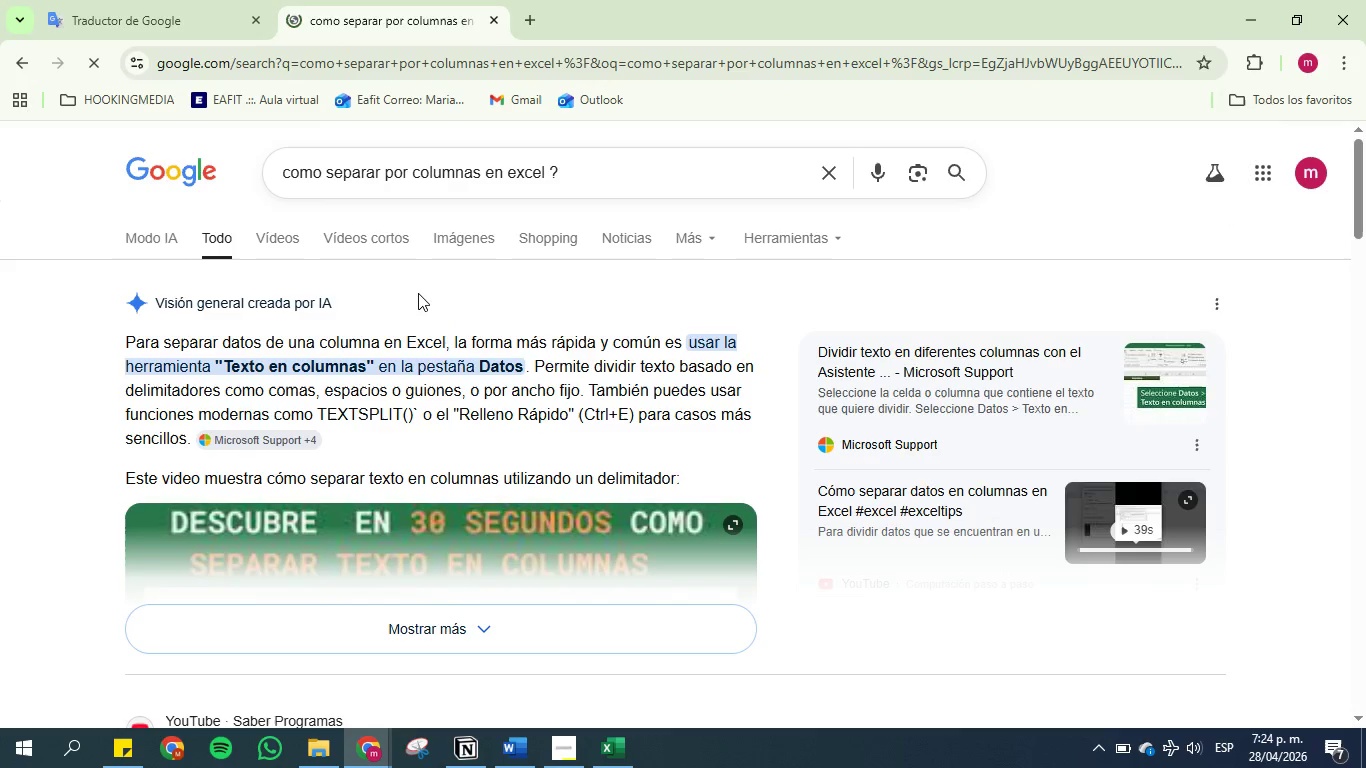 
wait(6.14)
 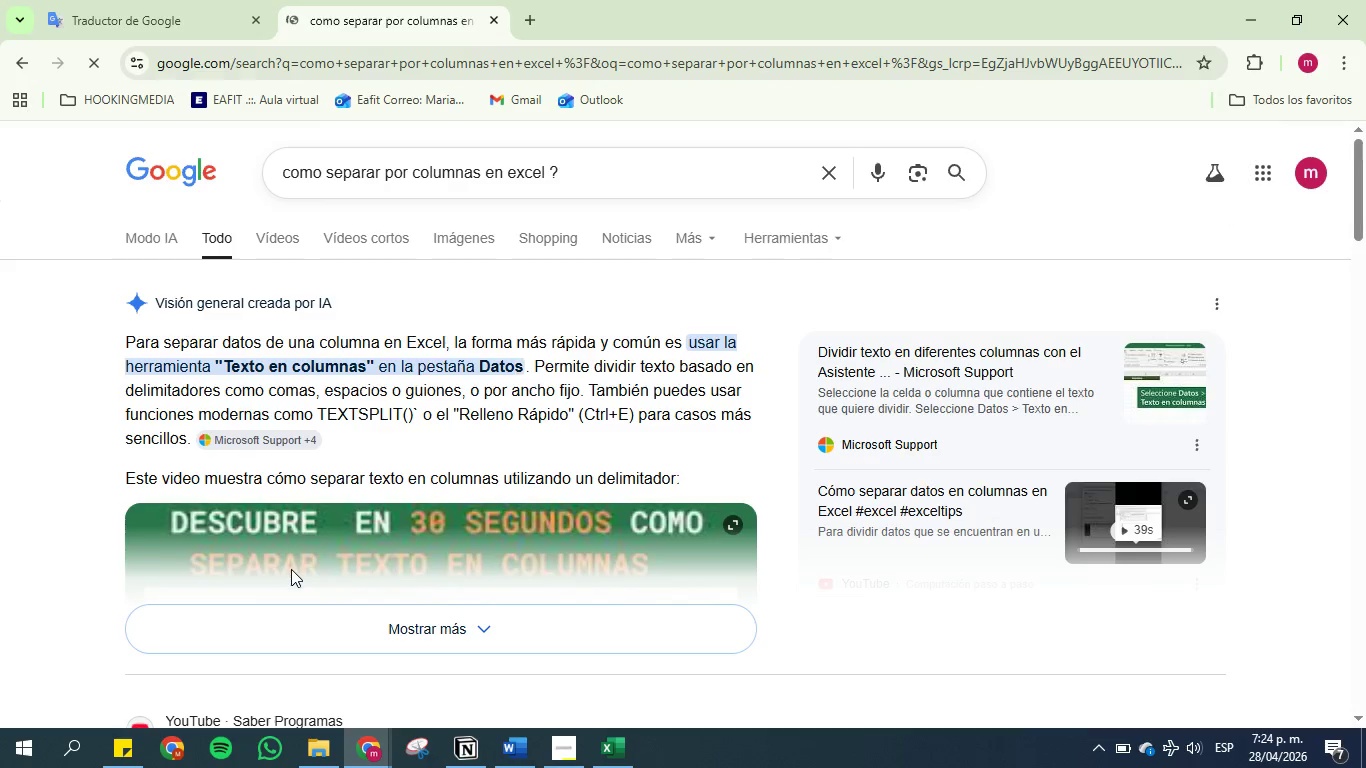 
left_click([607, 756])
 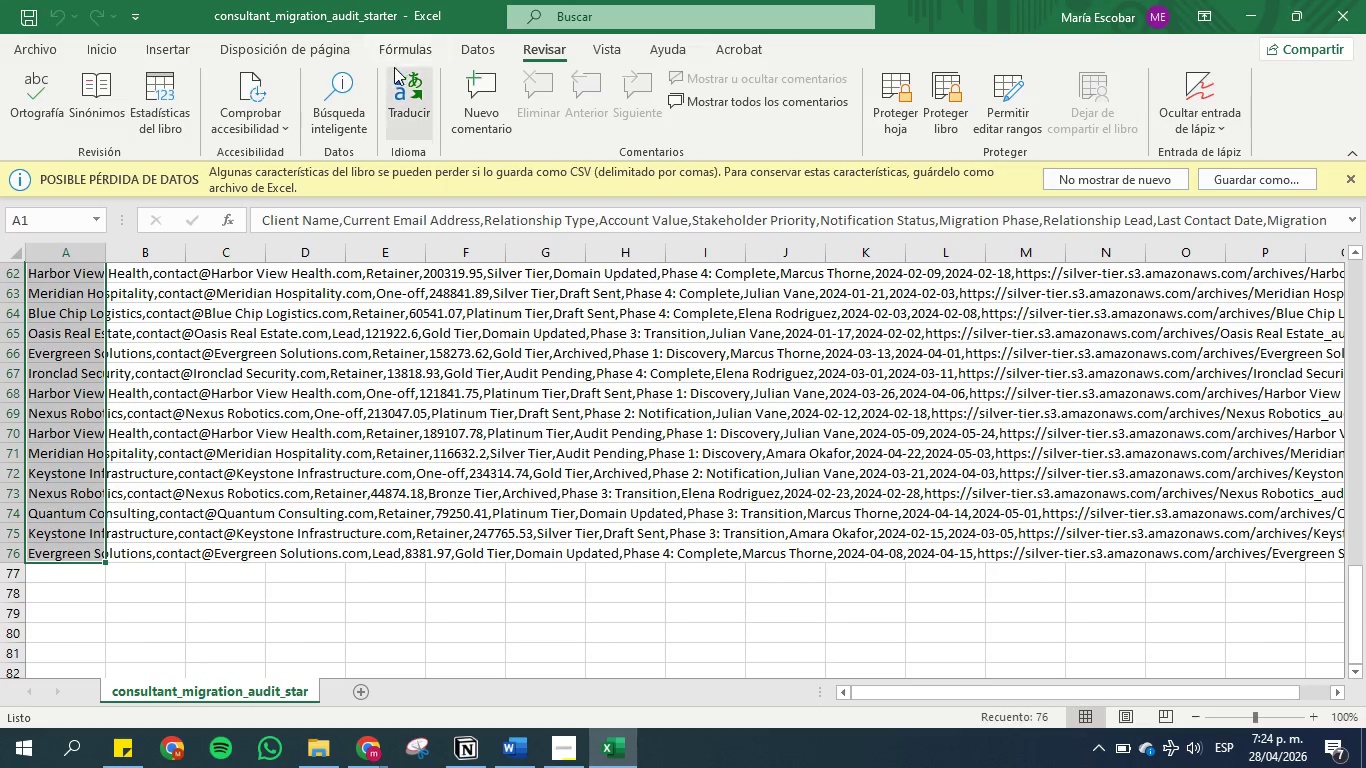 
left_click([467, 45])
 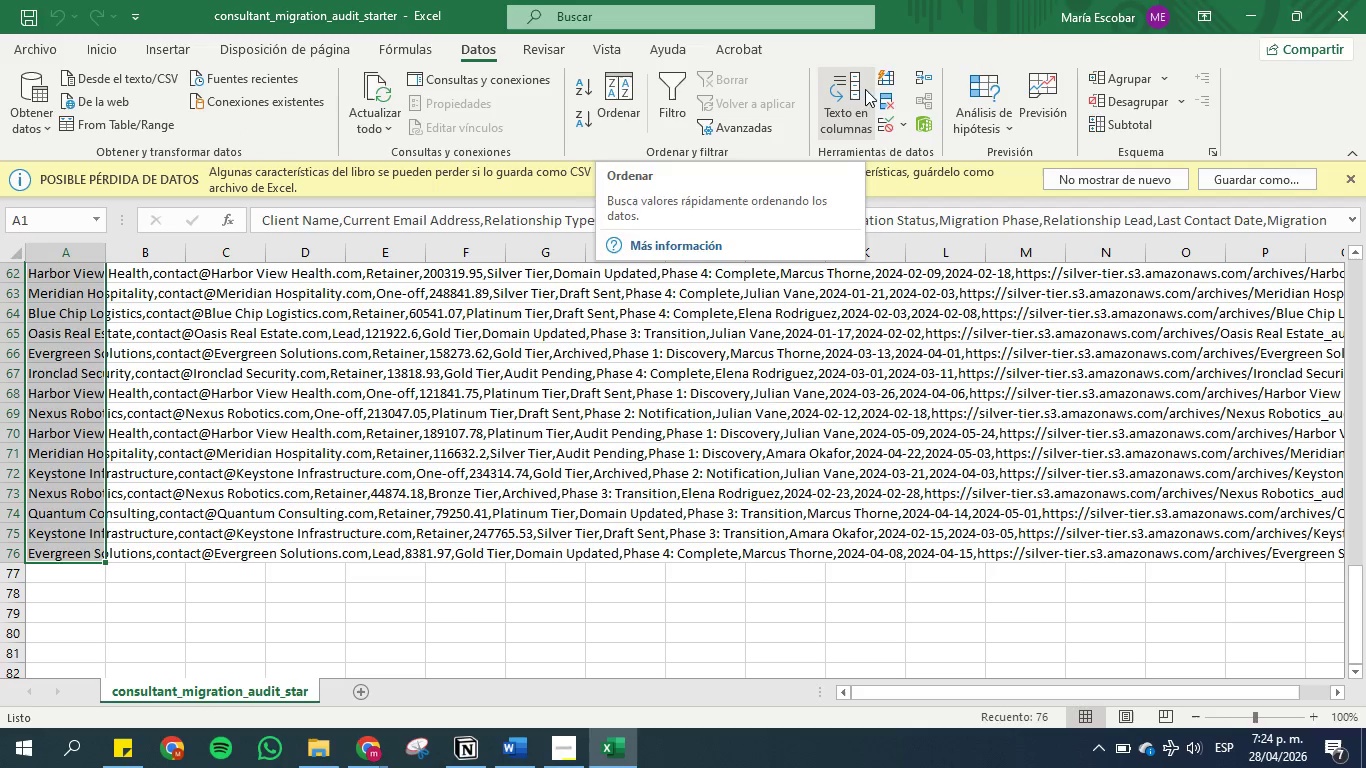 
left_click([857, 94])
 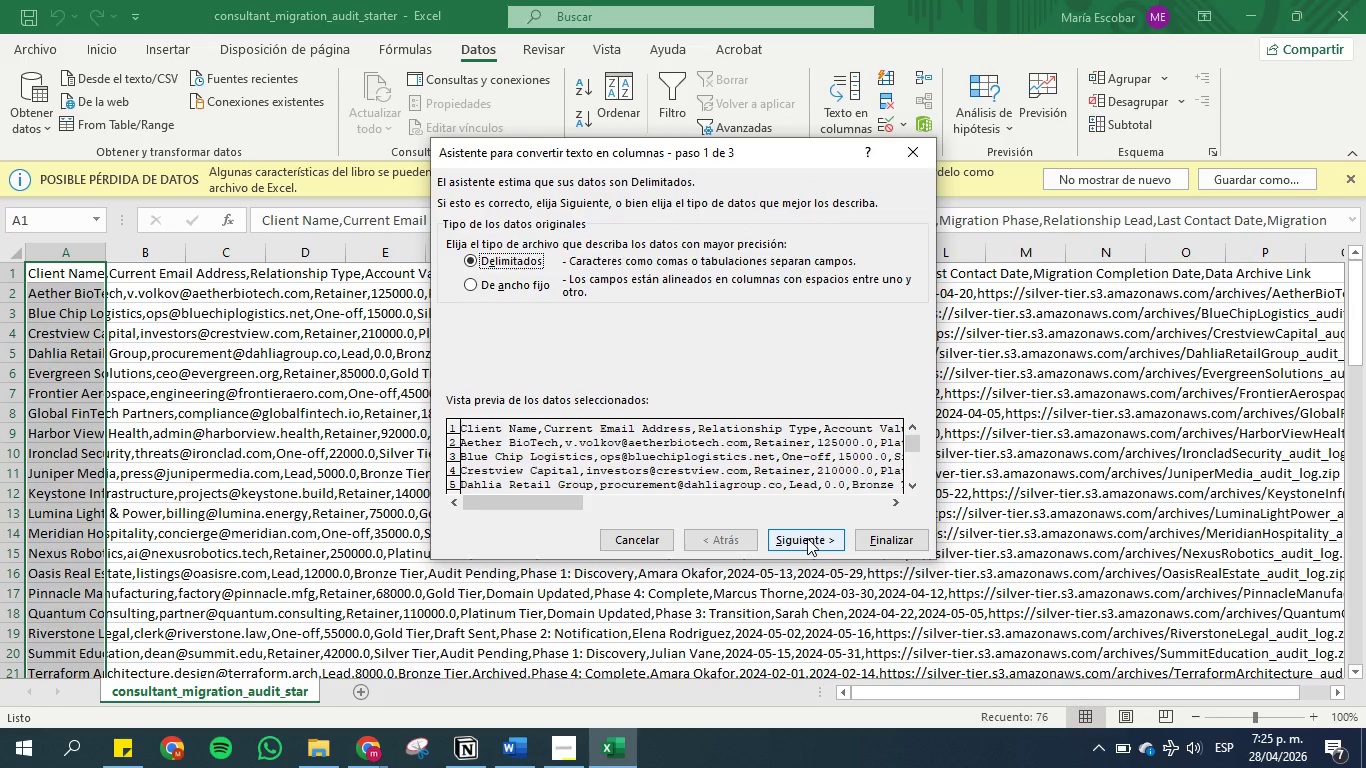 
wait(7.14)
 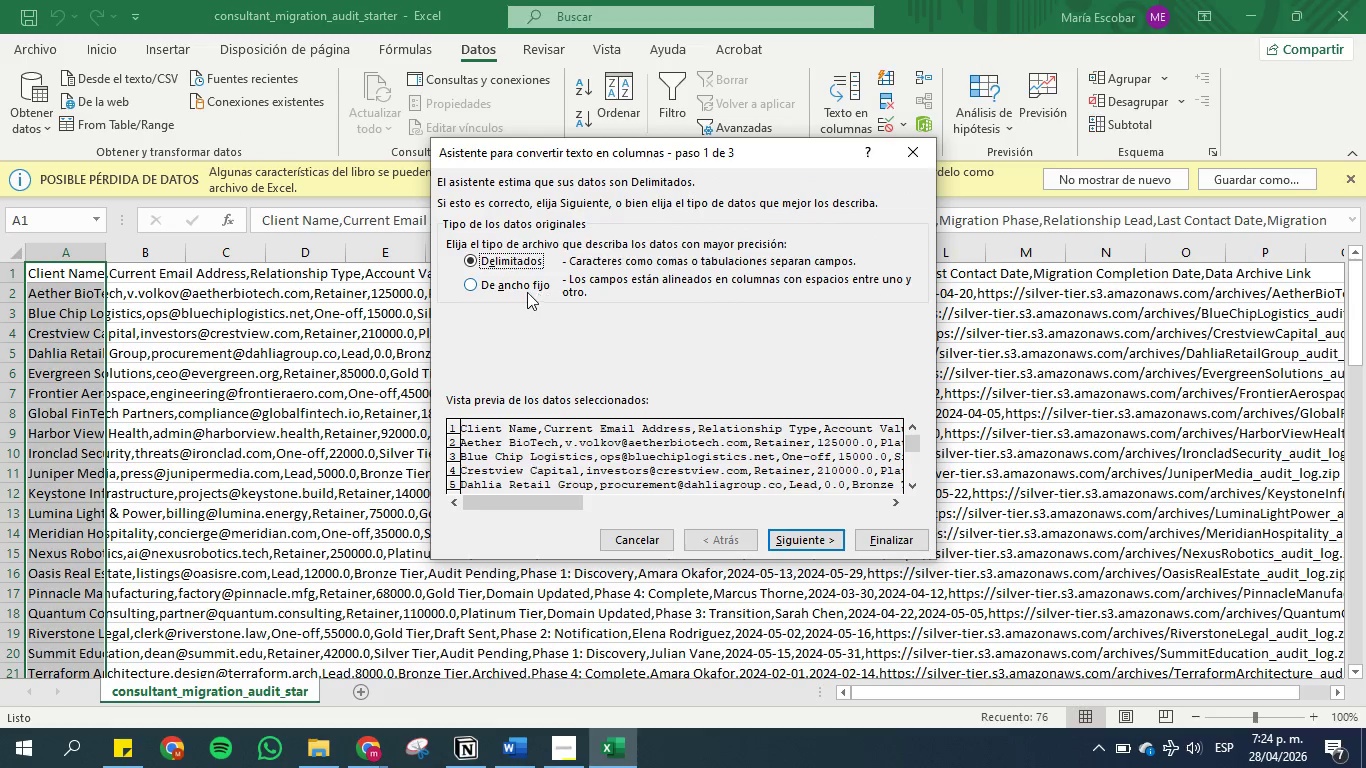 
left_click([807, 538])
 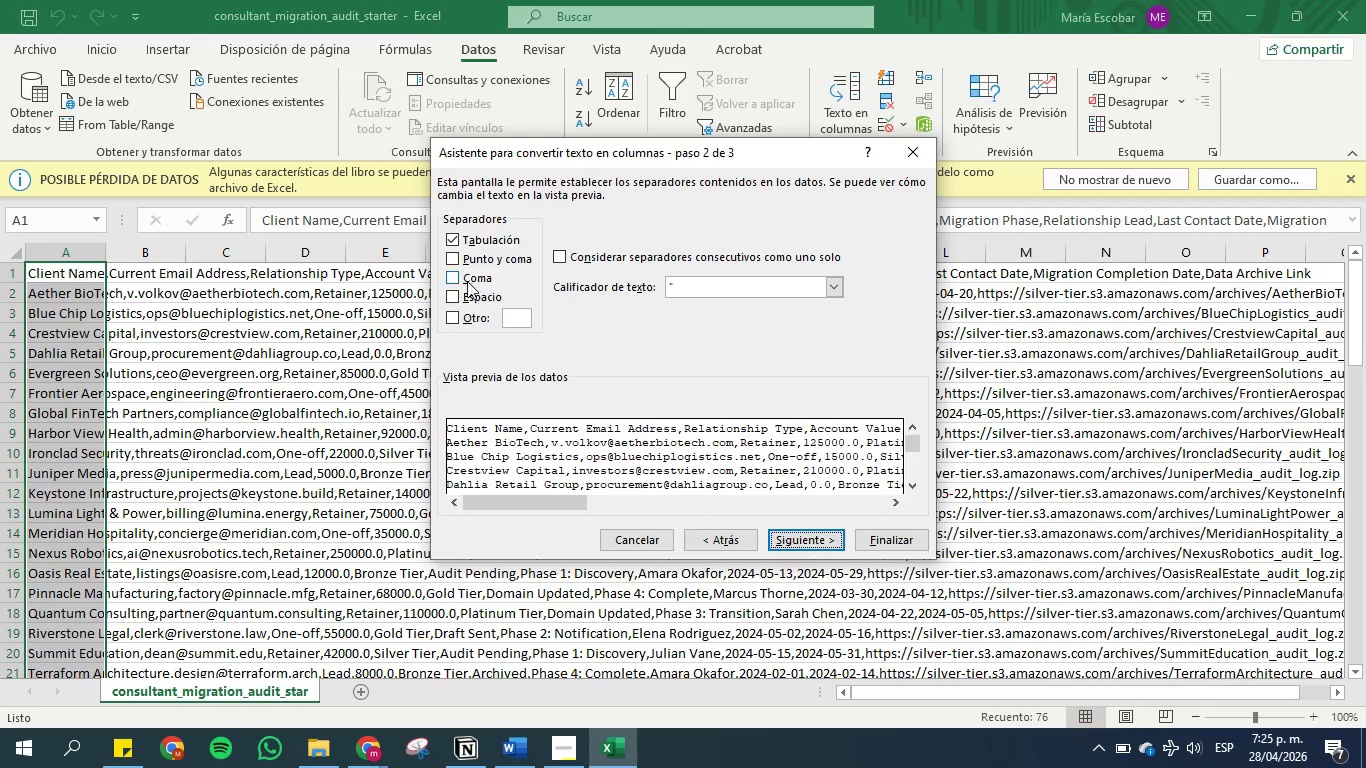 
left_click([448, 276])
 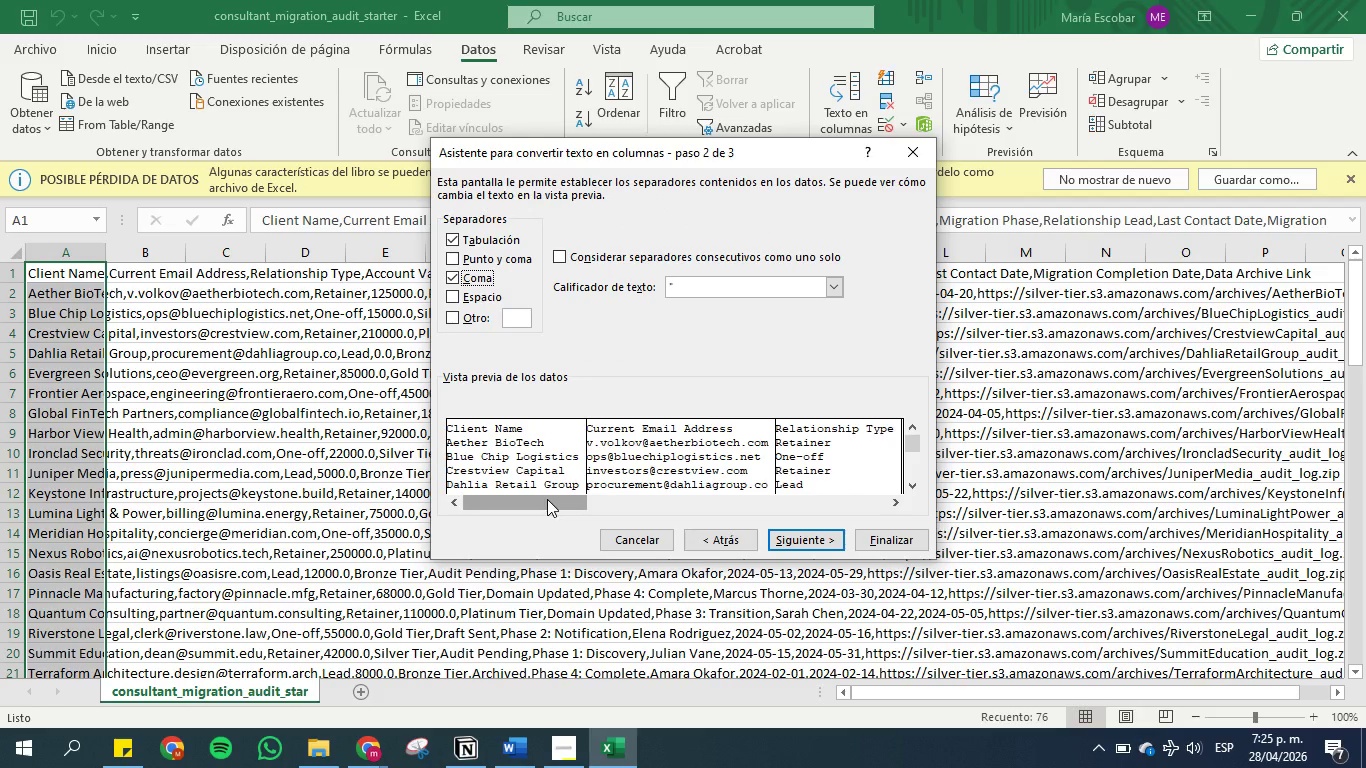 
left_click_drag(start_coordinate=[547, 499], to_coordinate=[644, 504])
 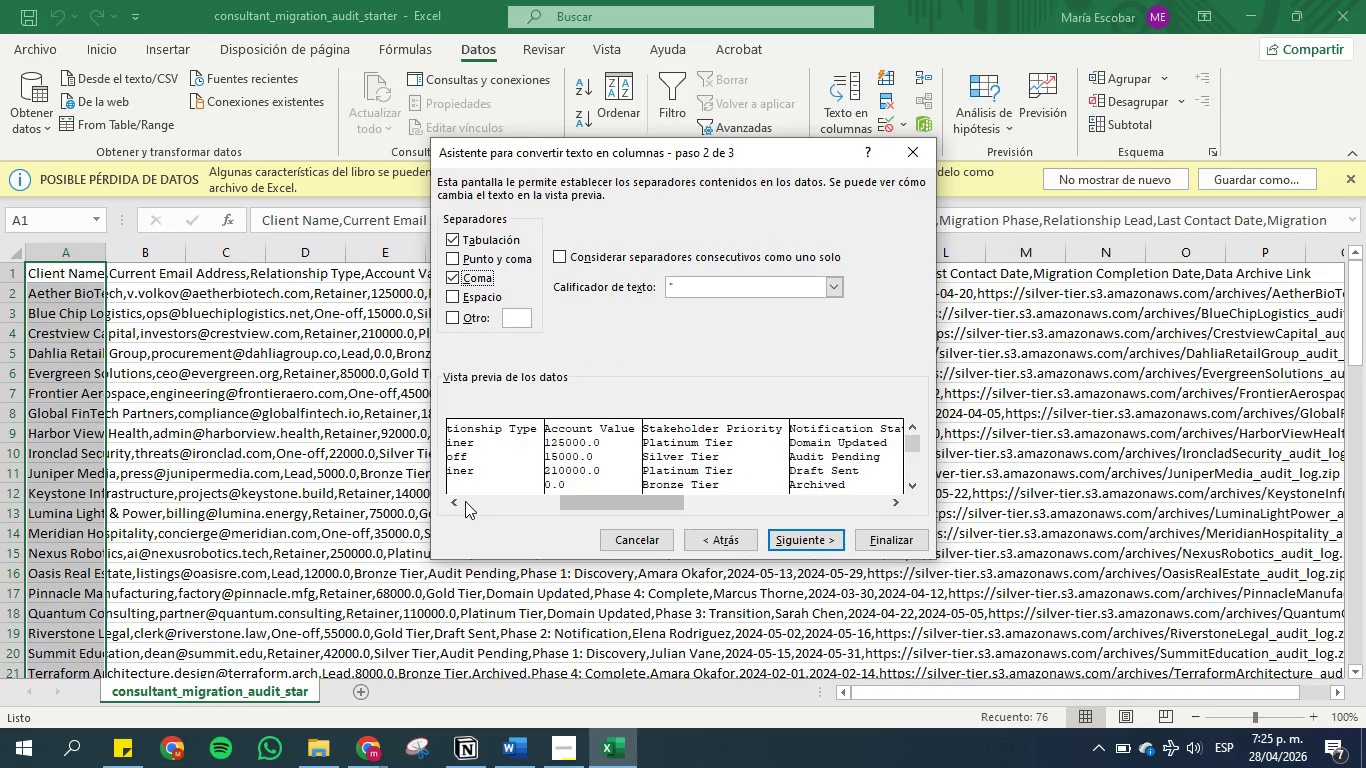 
double_click([459, 501])
 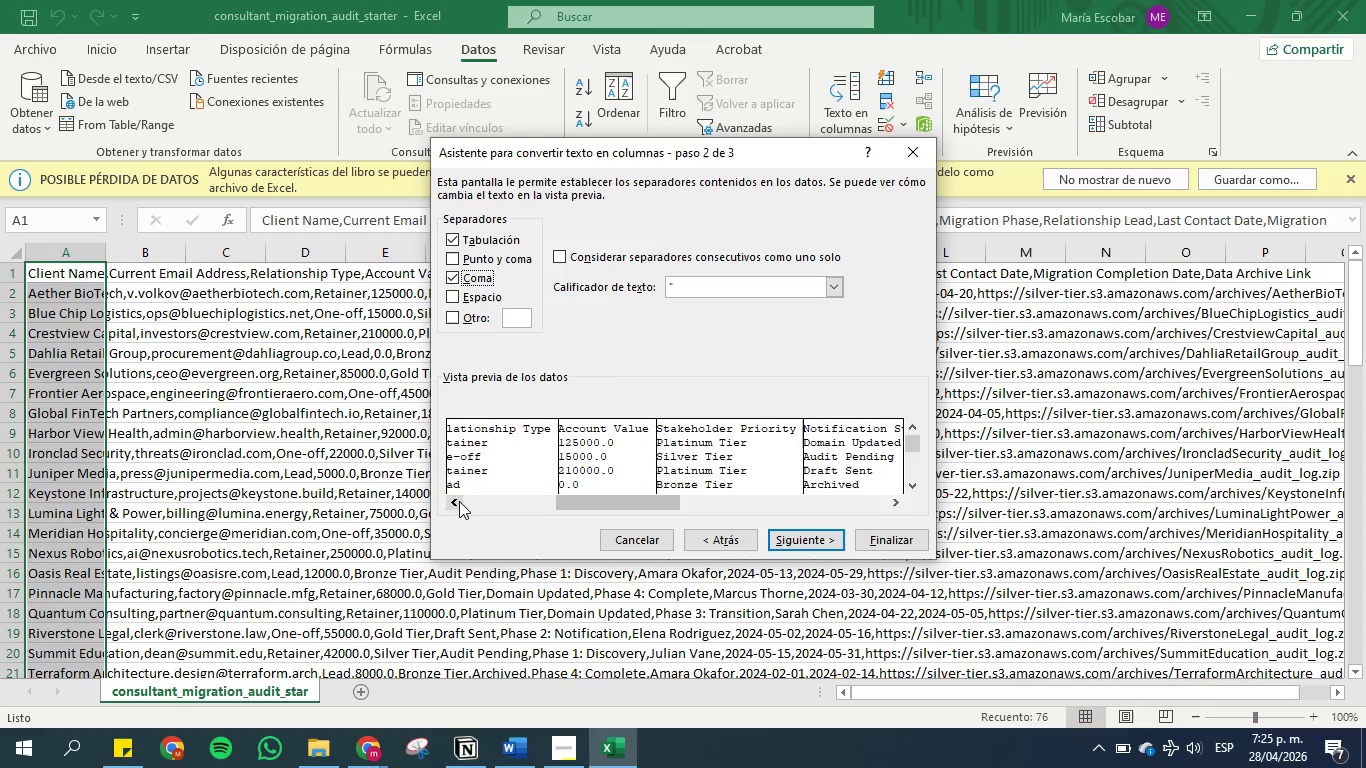 
triple_click([459, 501])
 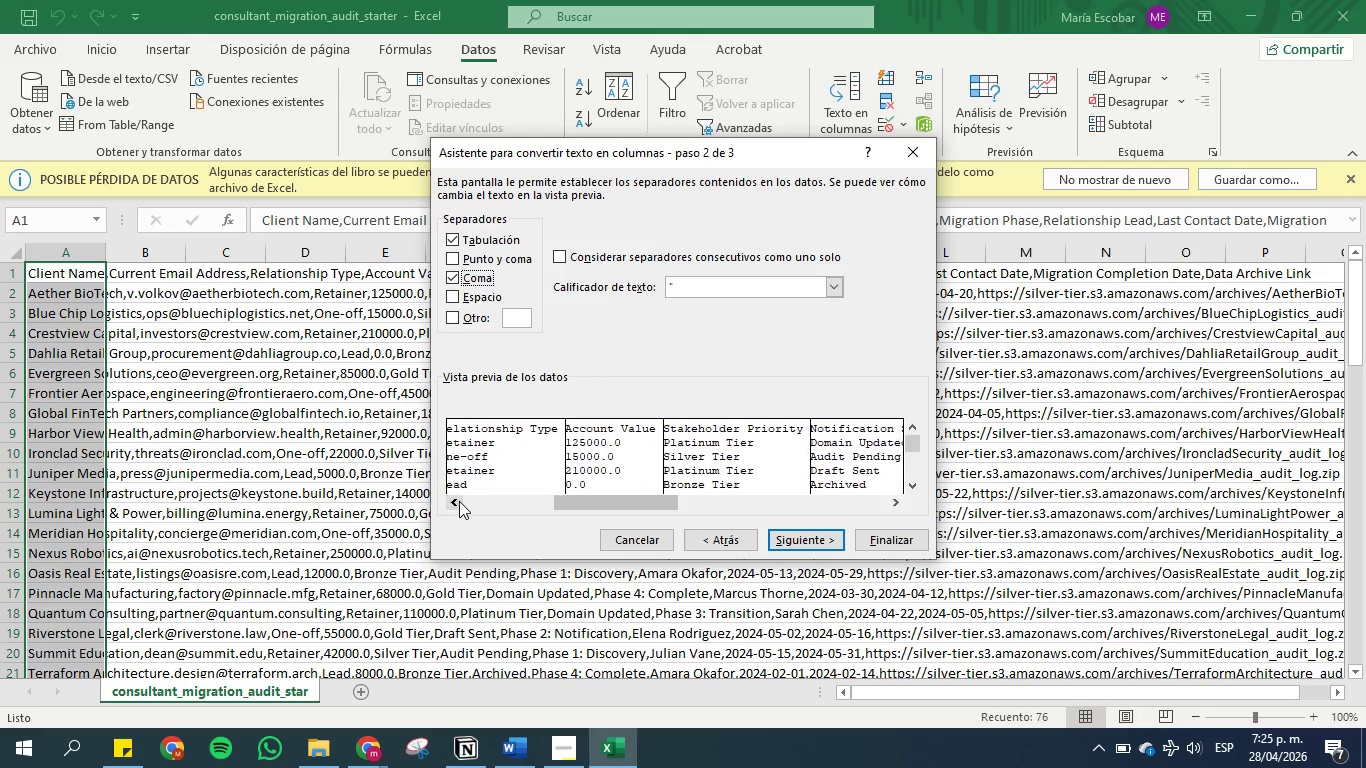 
left_click_drag(start_coordinate=[459, 501], to_coordinate=[485, 503])
 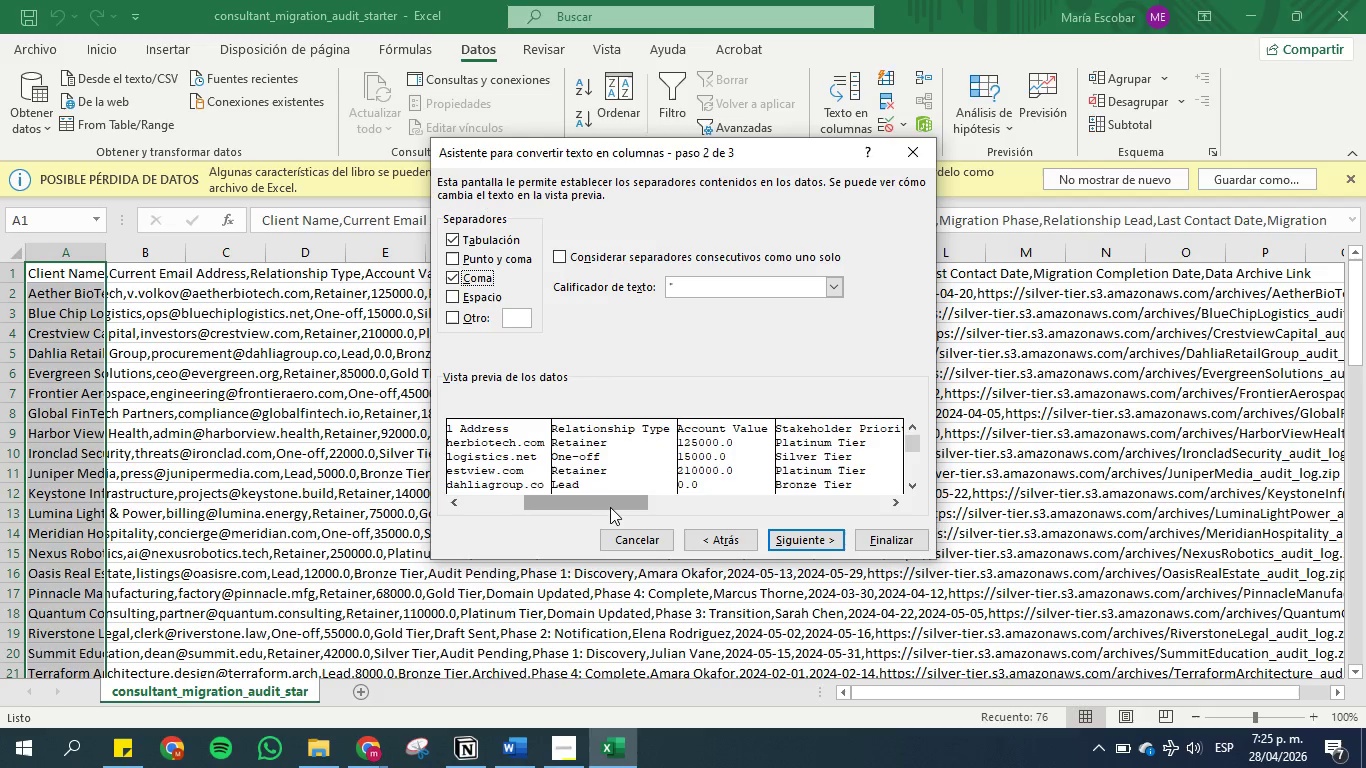 
left_click_drag(start_coordinate=[610, 507], to_coordinate=[490, 507])
 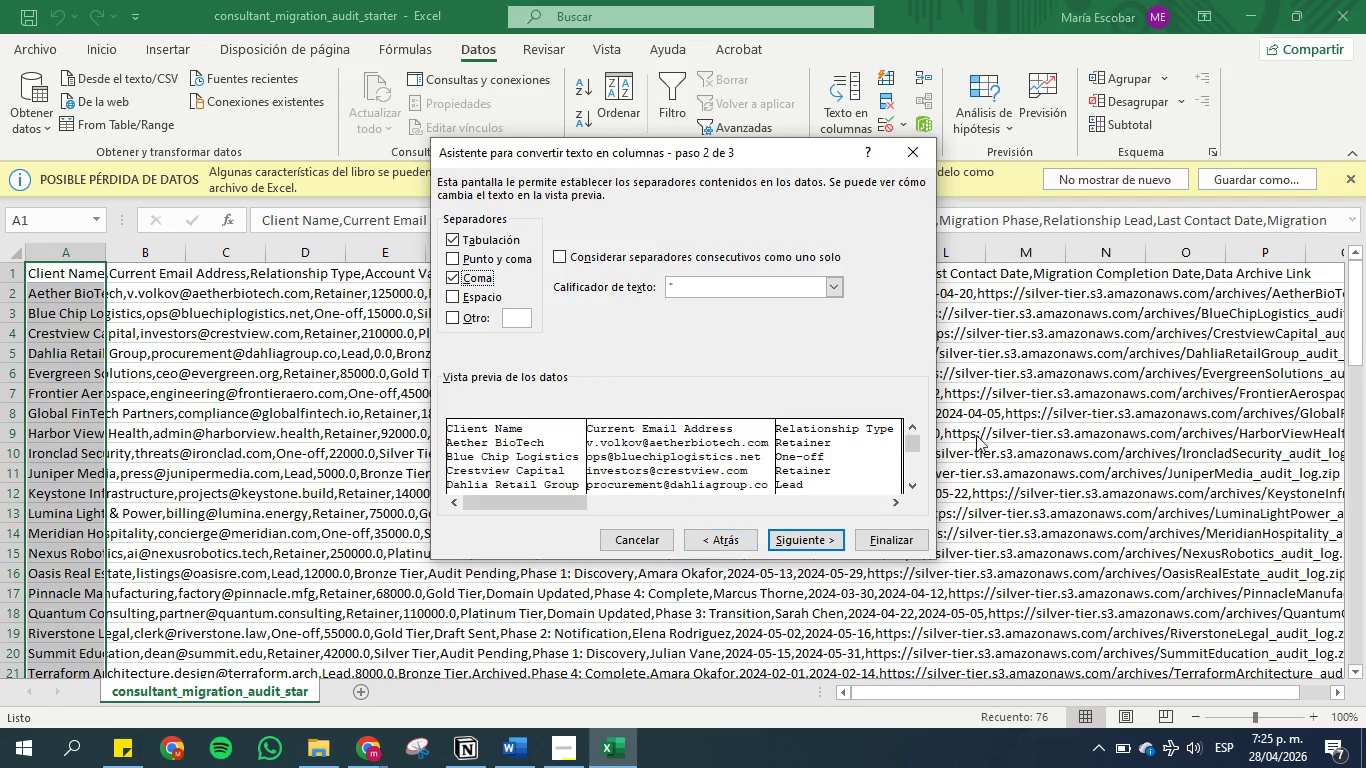 
wait(17.94)
 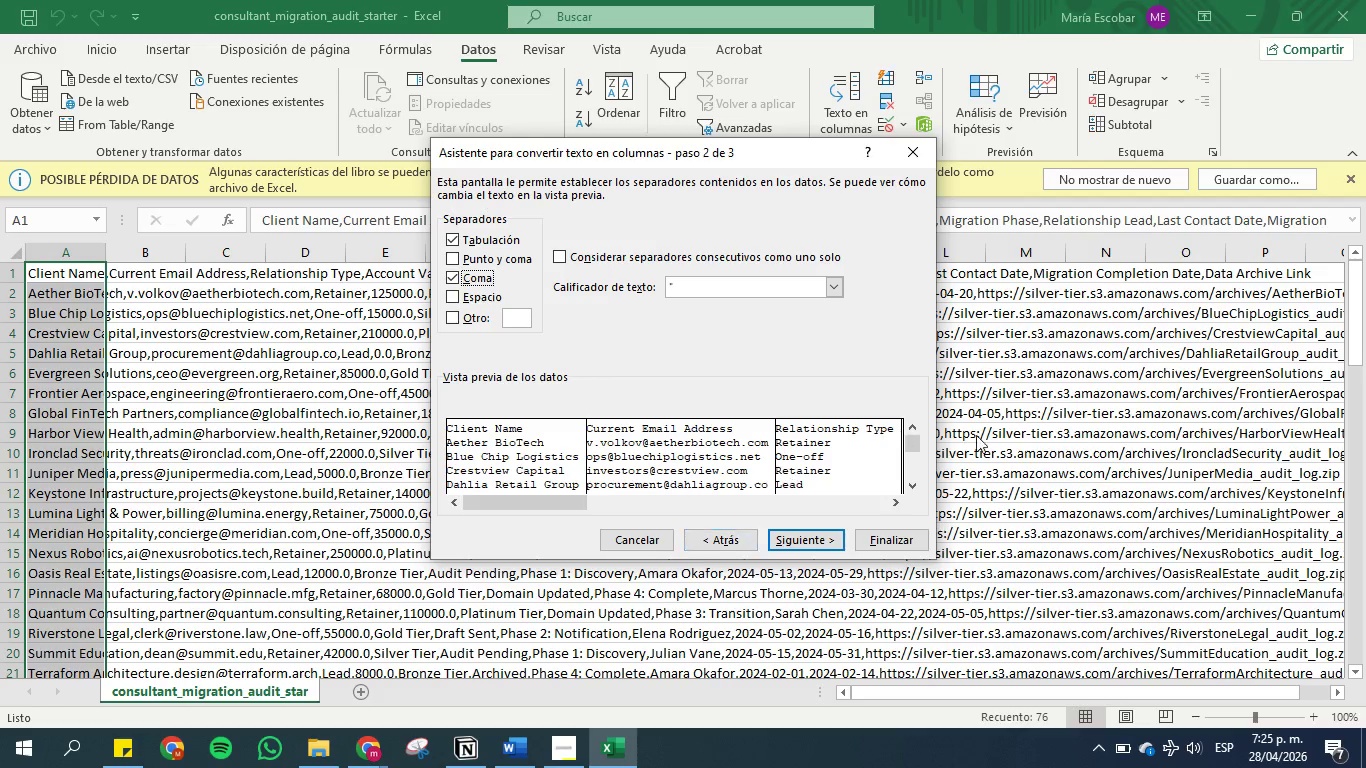 
left_click([898, 502])
 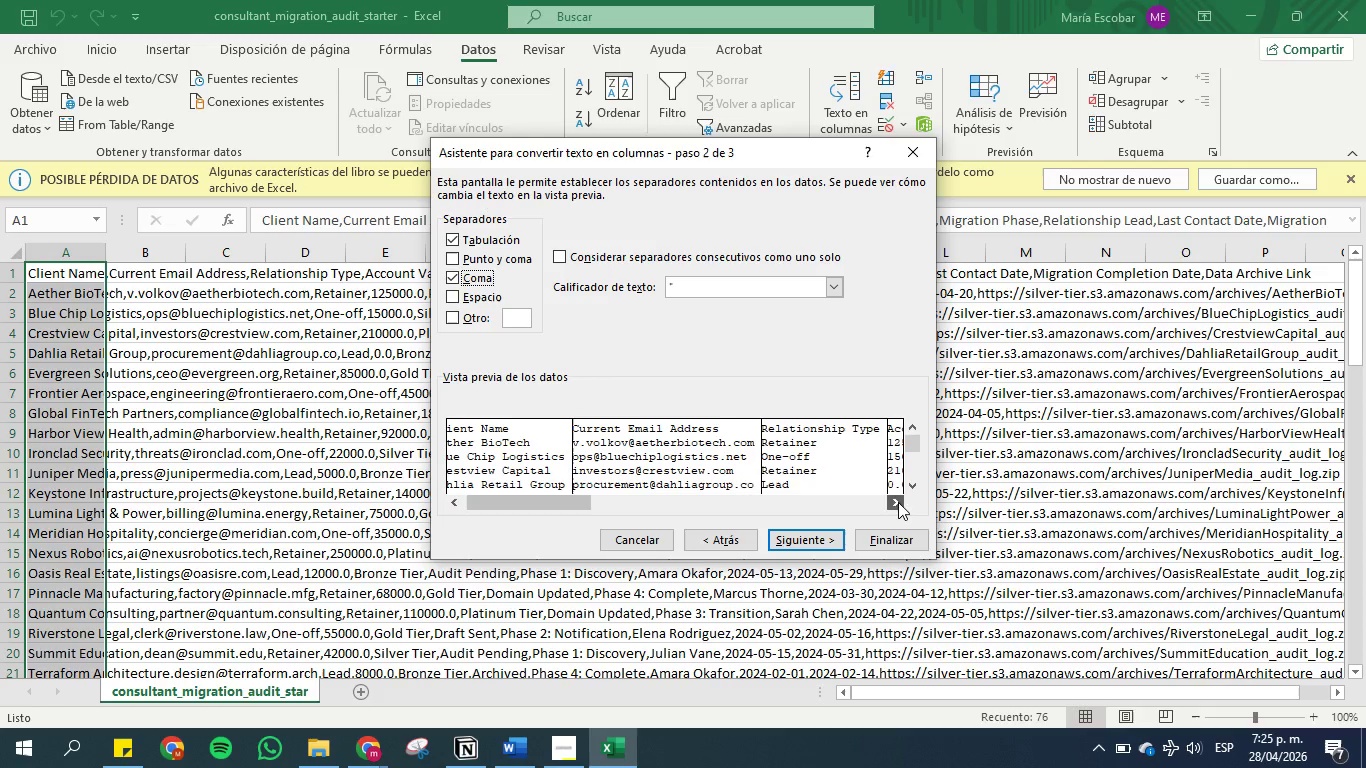 
double_click([898, 502])
 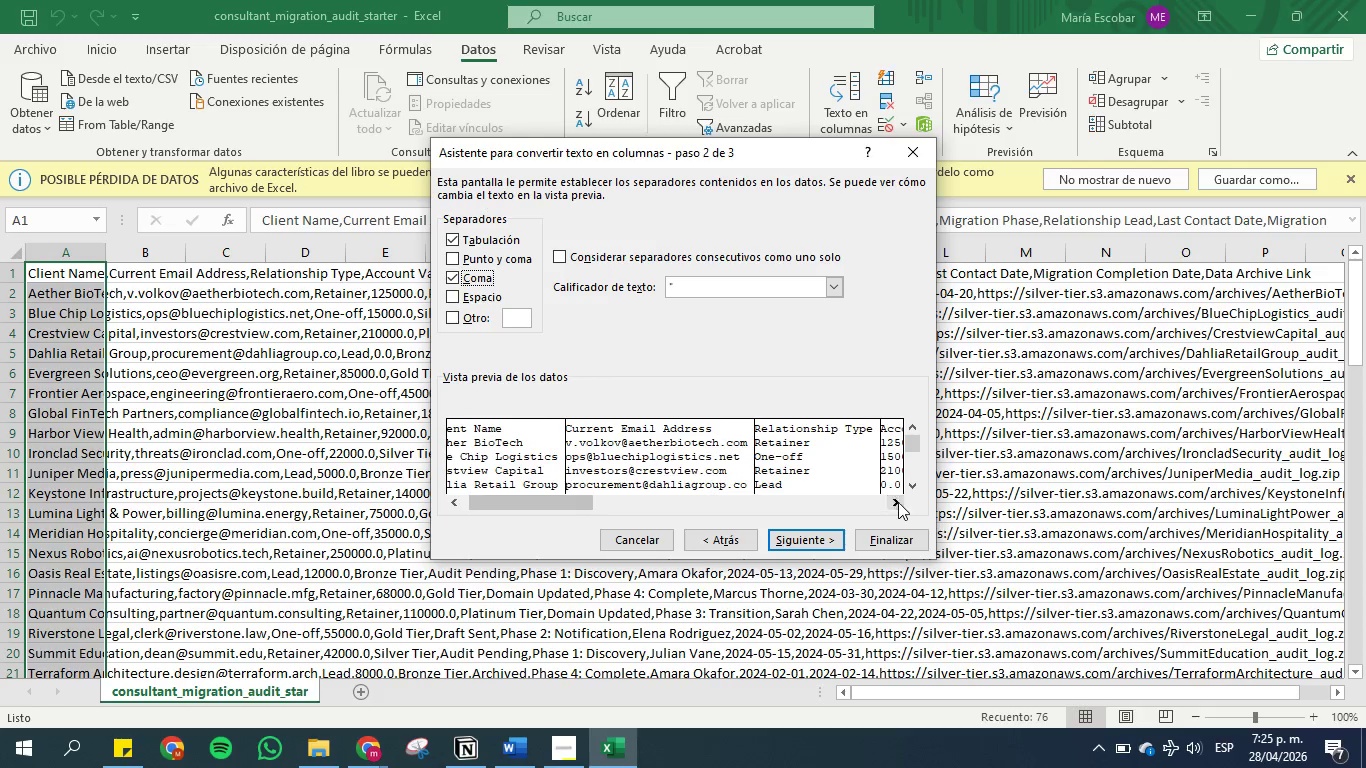 
triple_click([898, 502])
 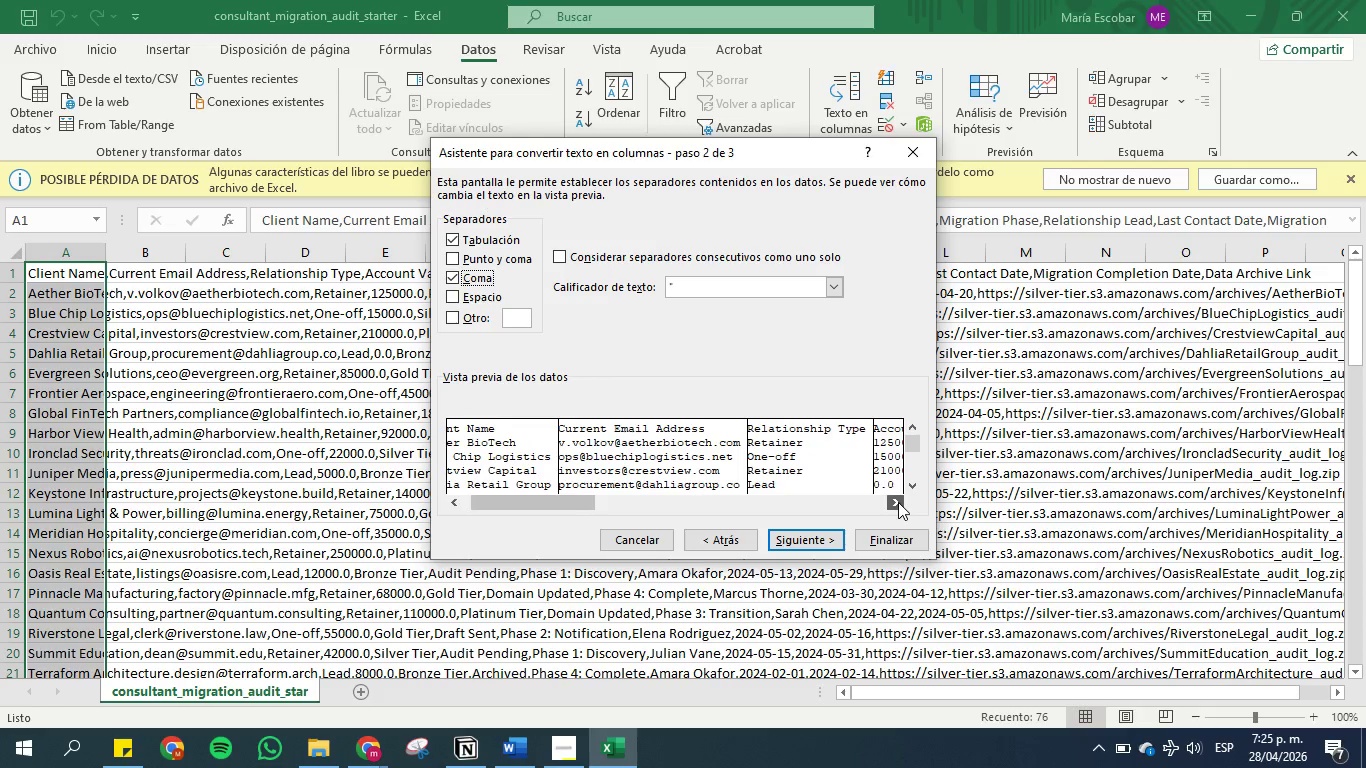 
triple_click([898, 502])
 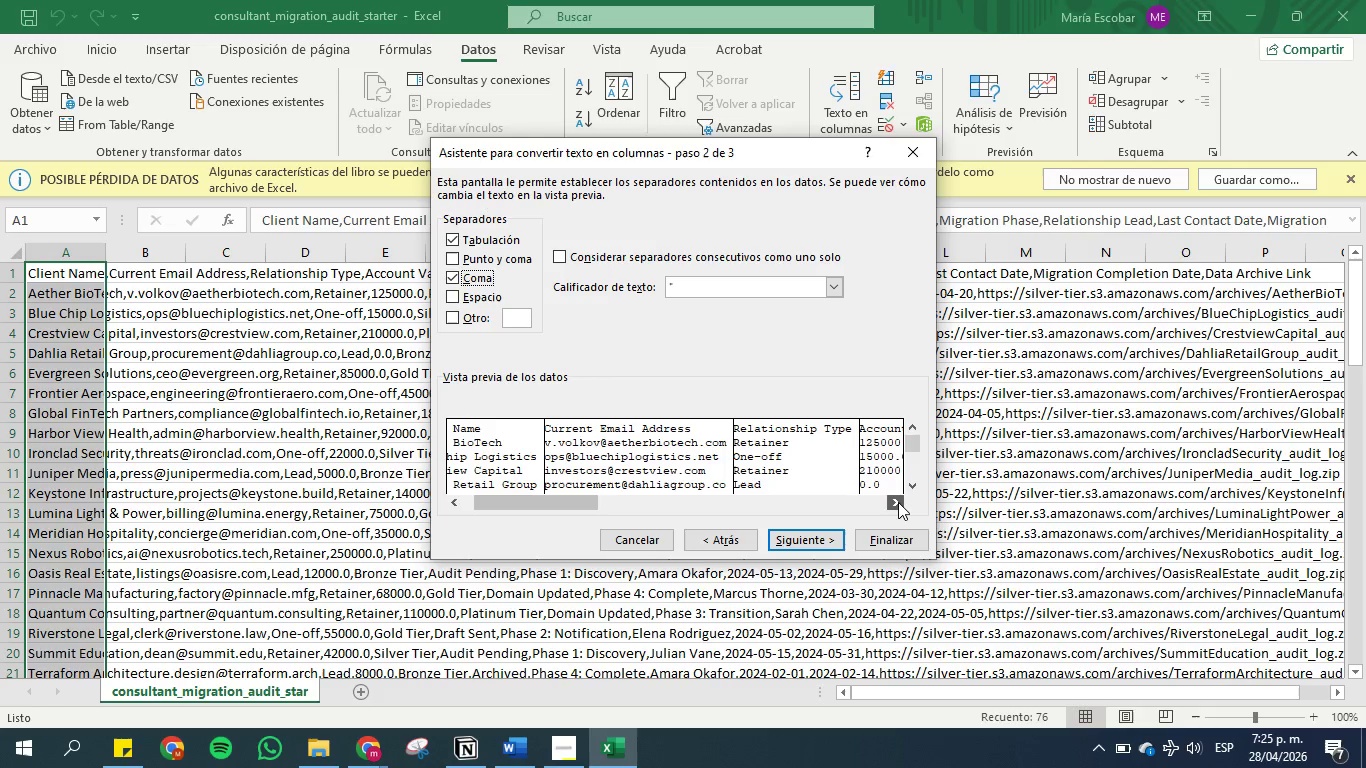 
triple_click([898, 502])
 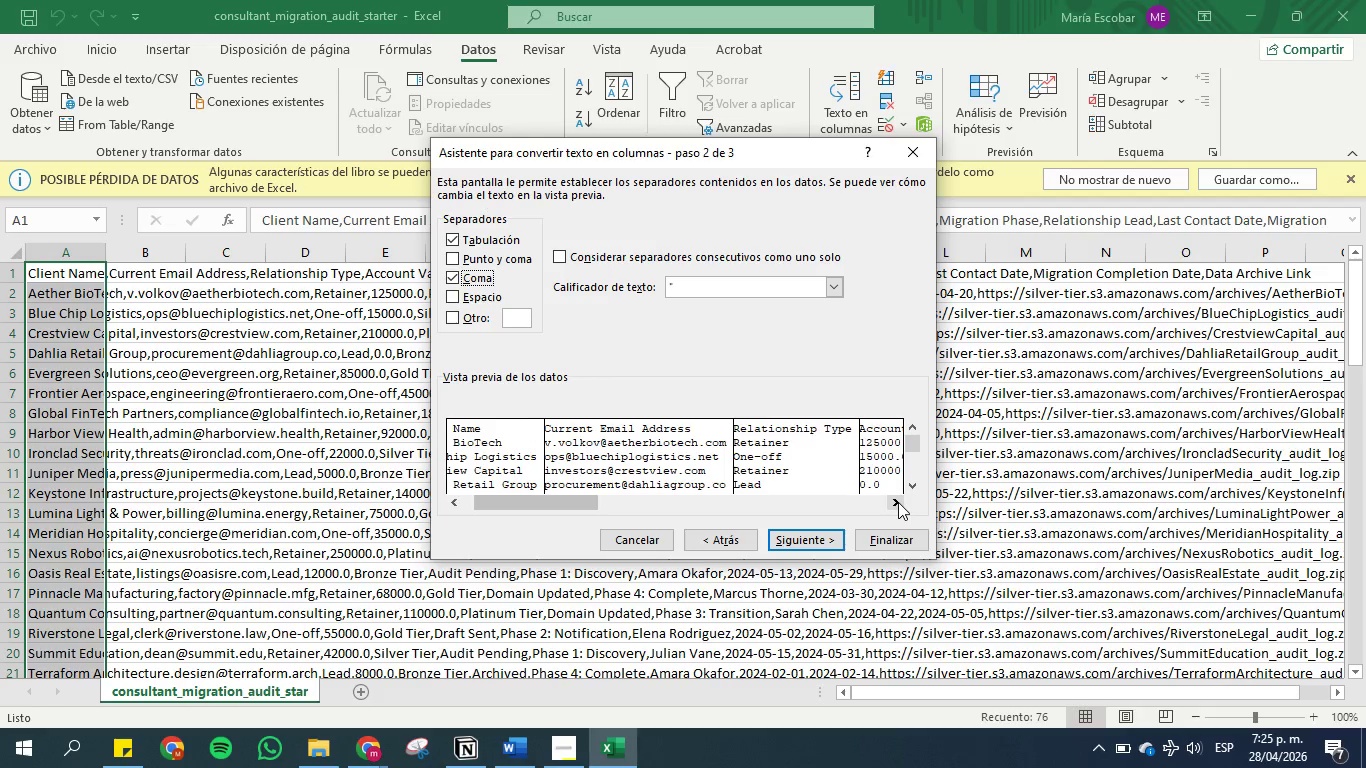 
triple_click([898, 502])
 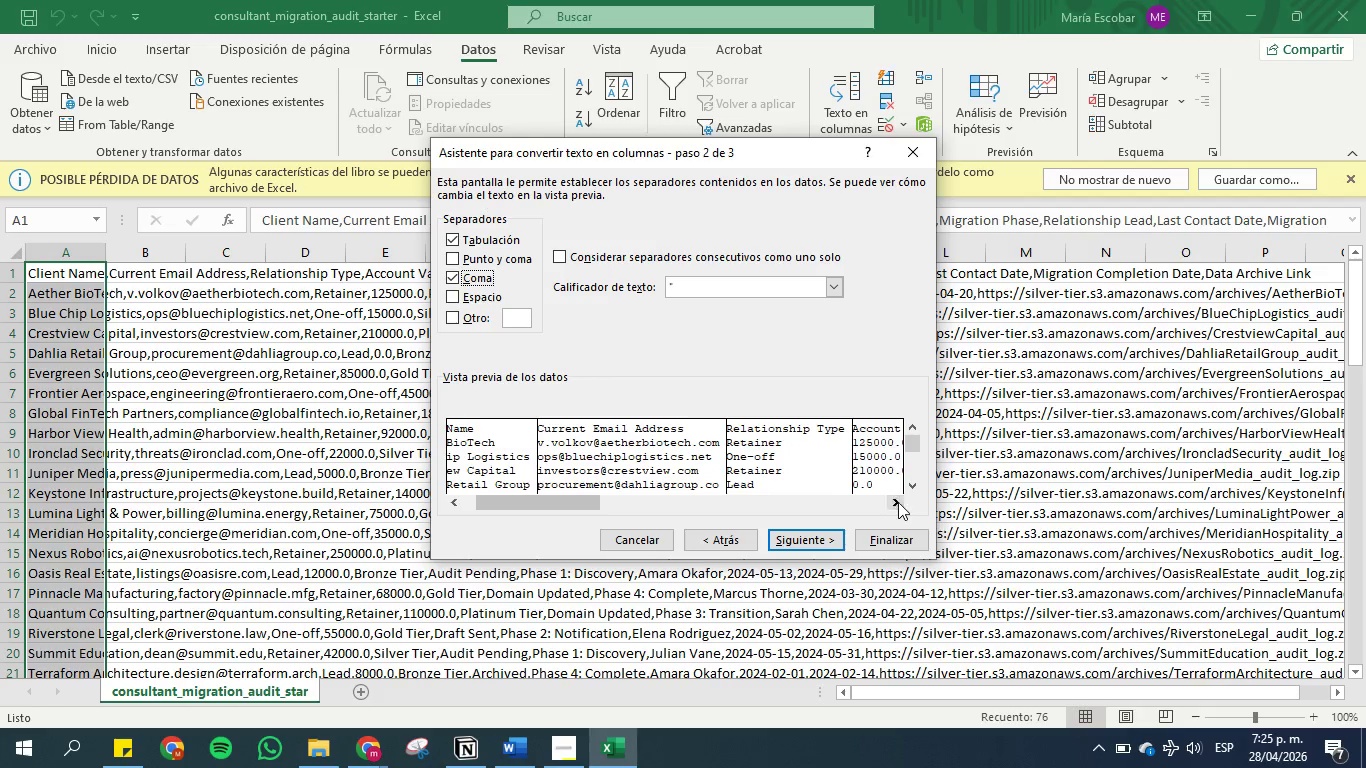 
triple_click([898, 502])
 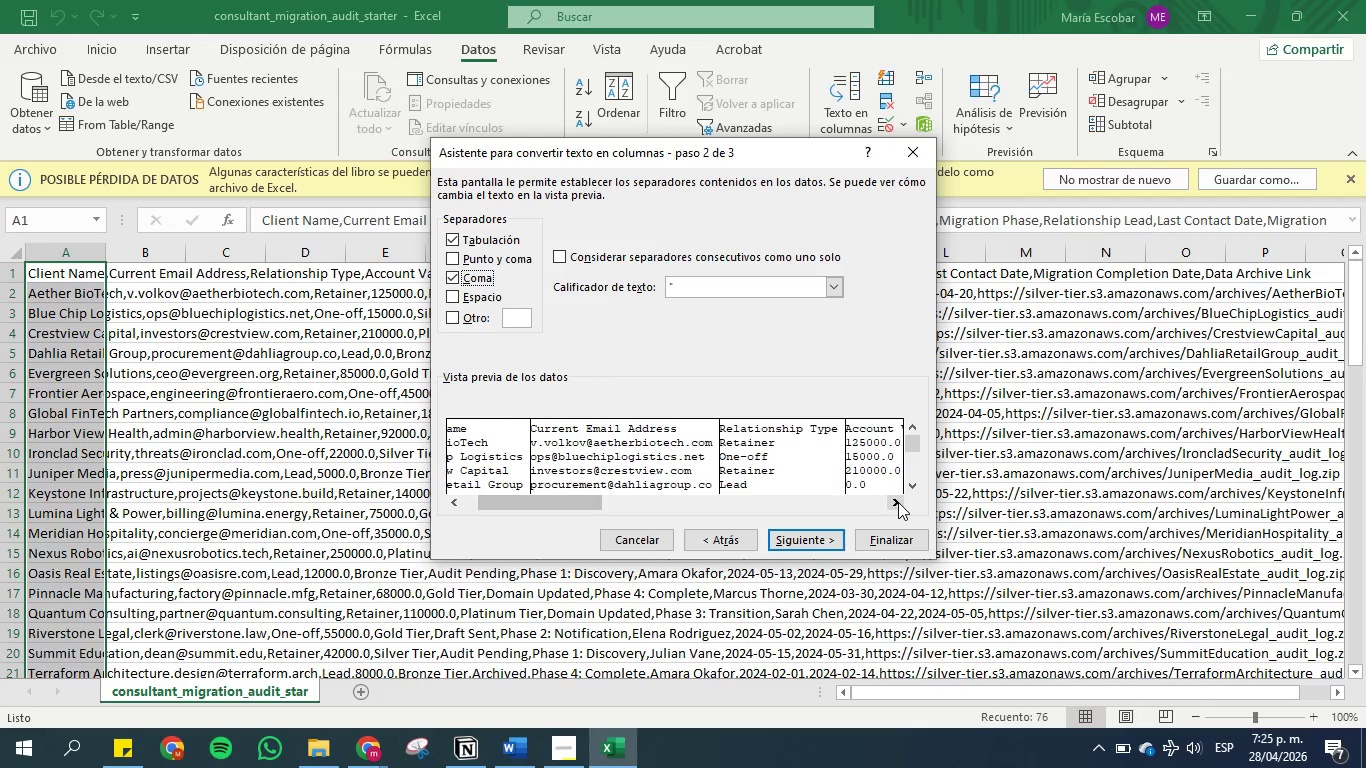 
triple_click([898, 502])
 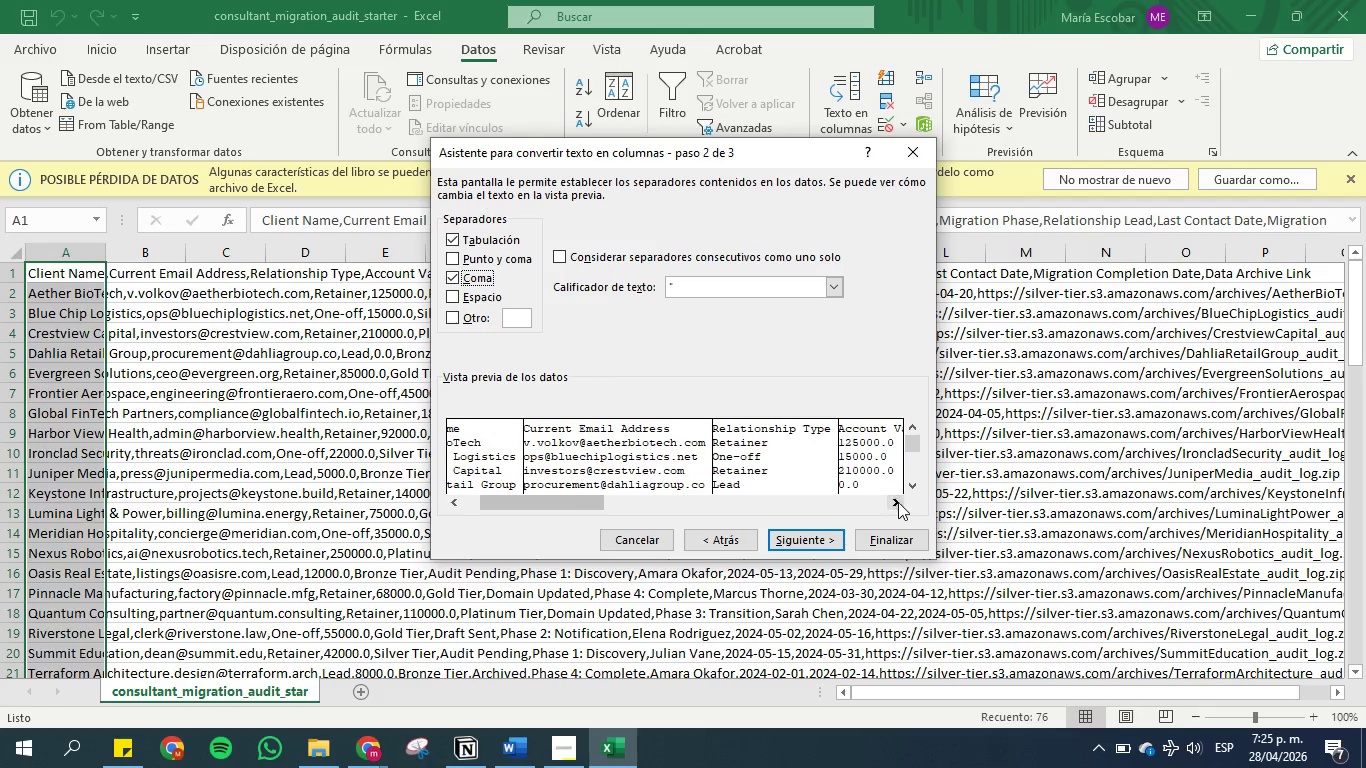 
triple_click([898, 502])
 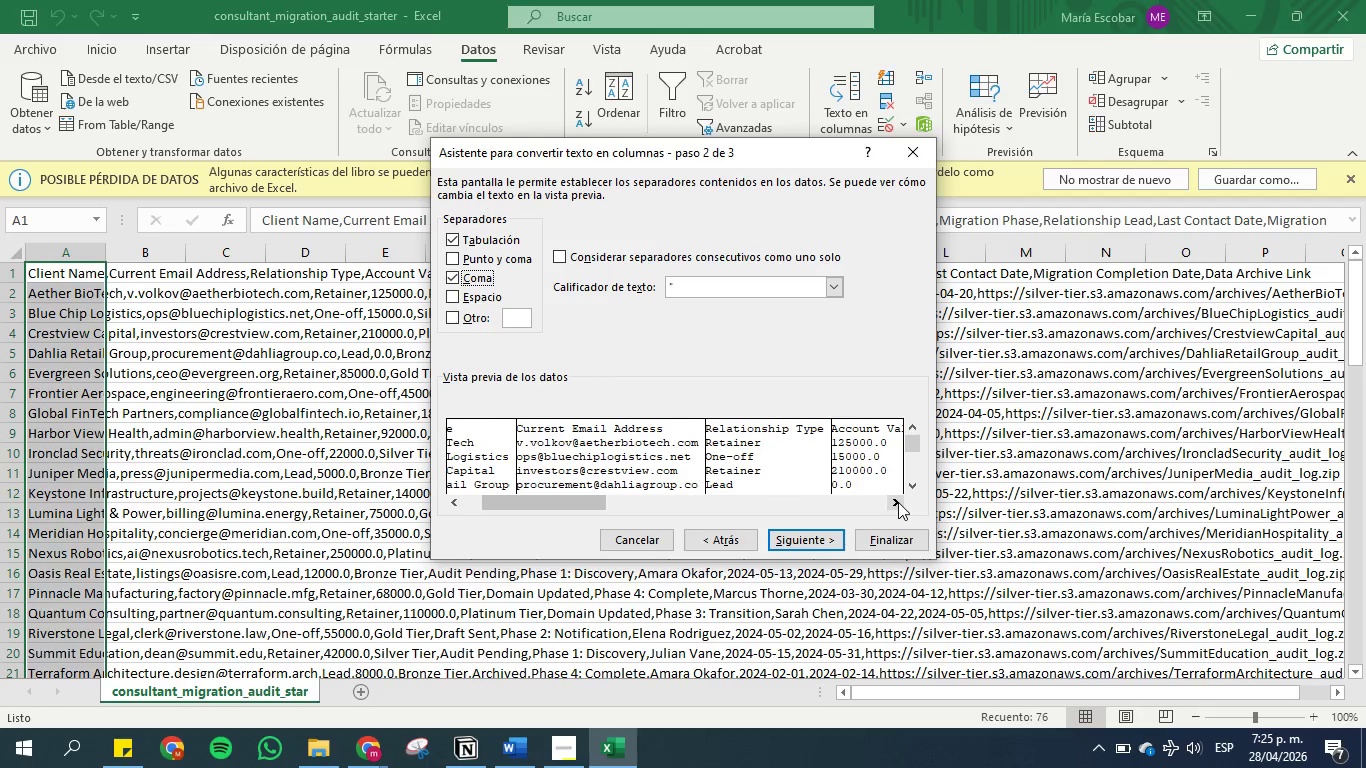 
triple_click([898, 502])
 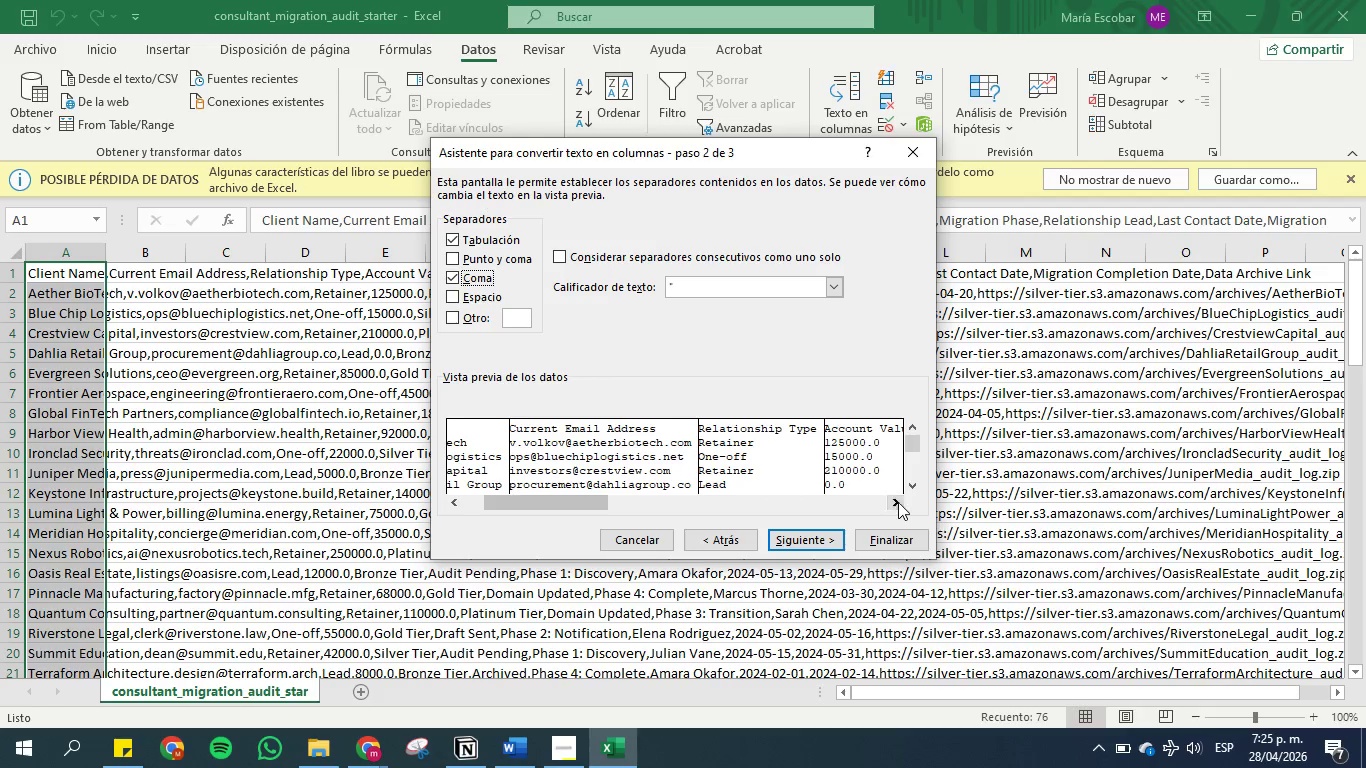 
triple_click([898, 502])
 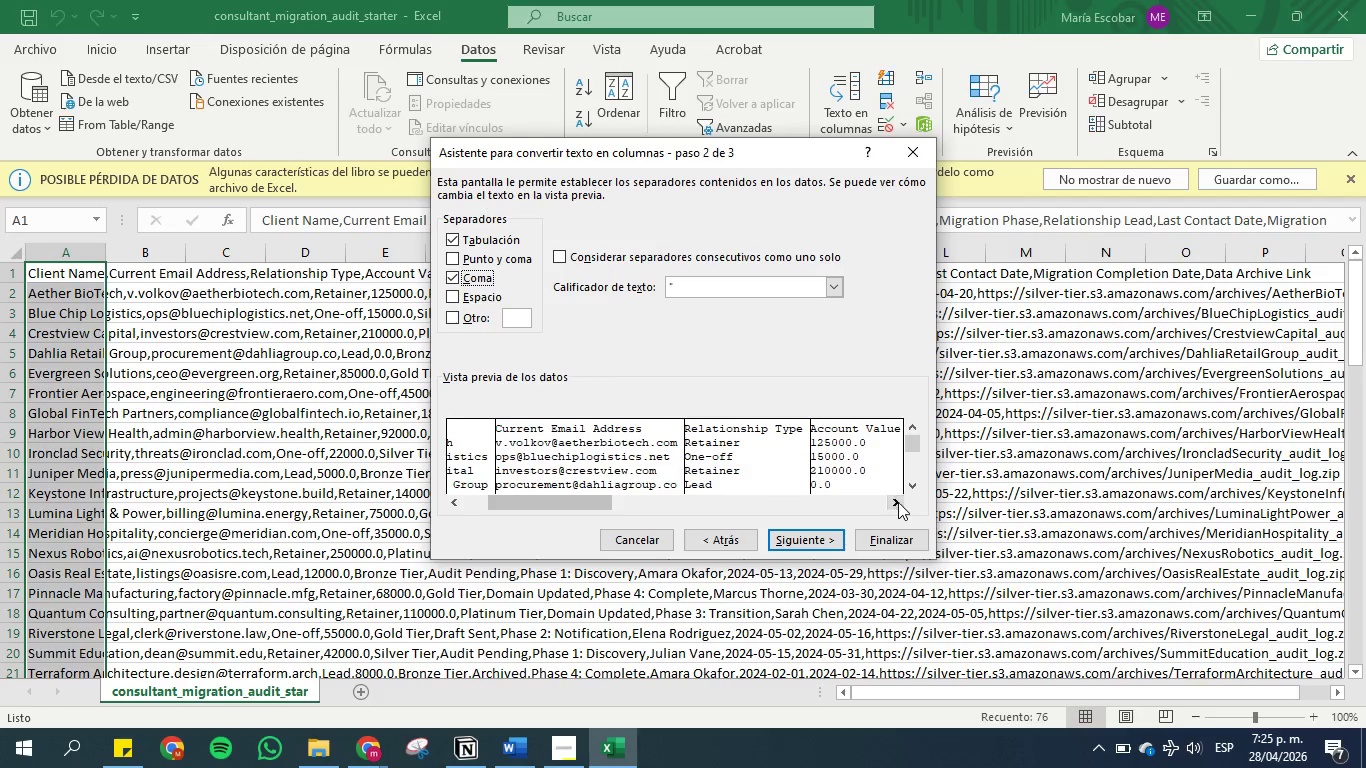 
double_click([898, 502])
 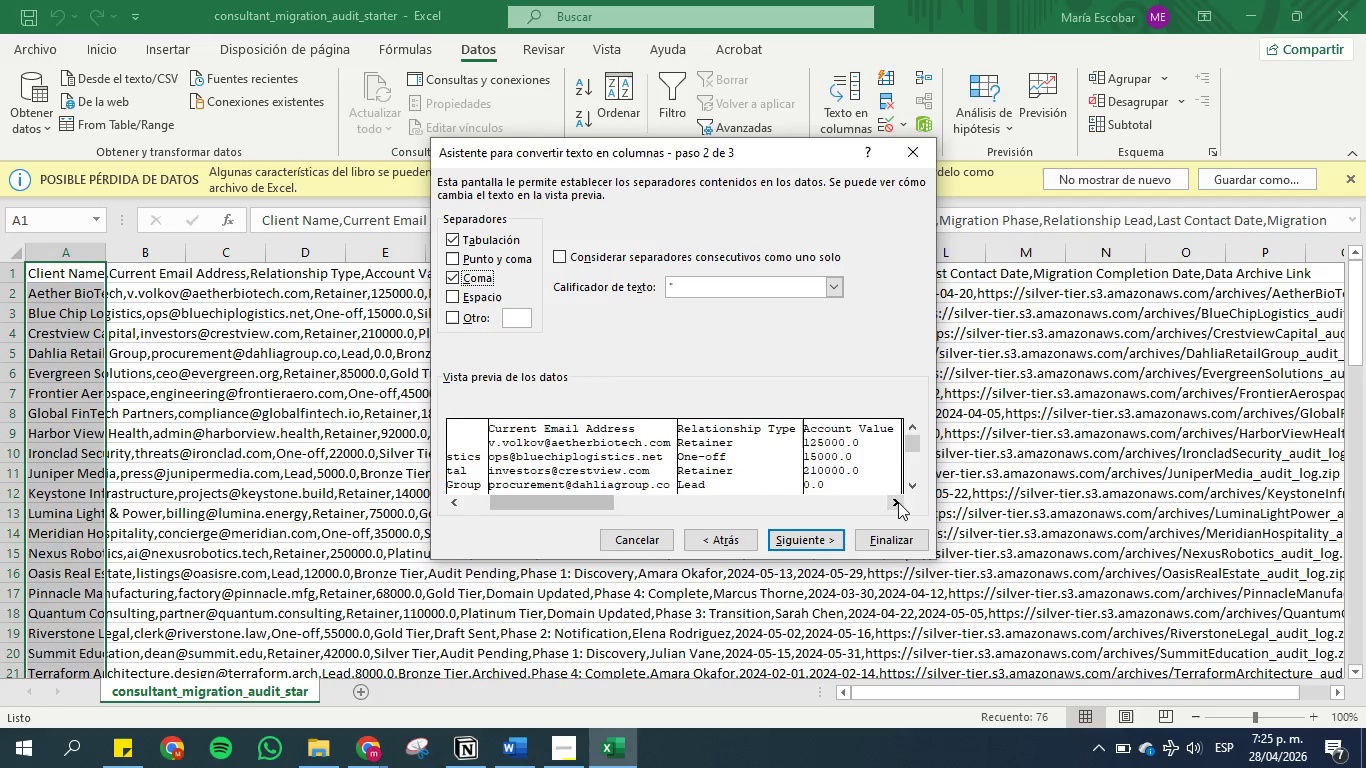 
triple_click([898, 502])
 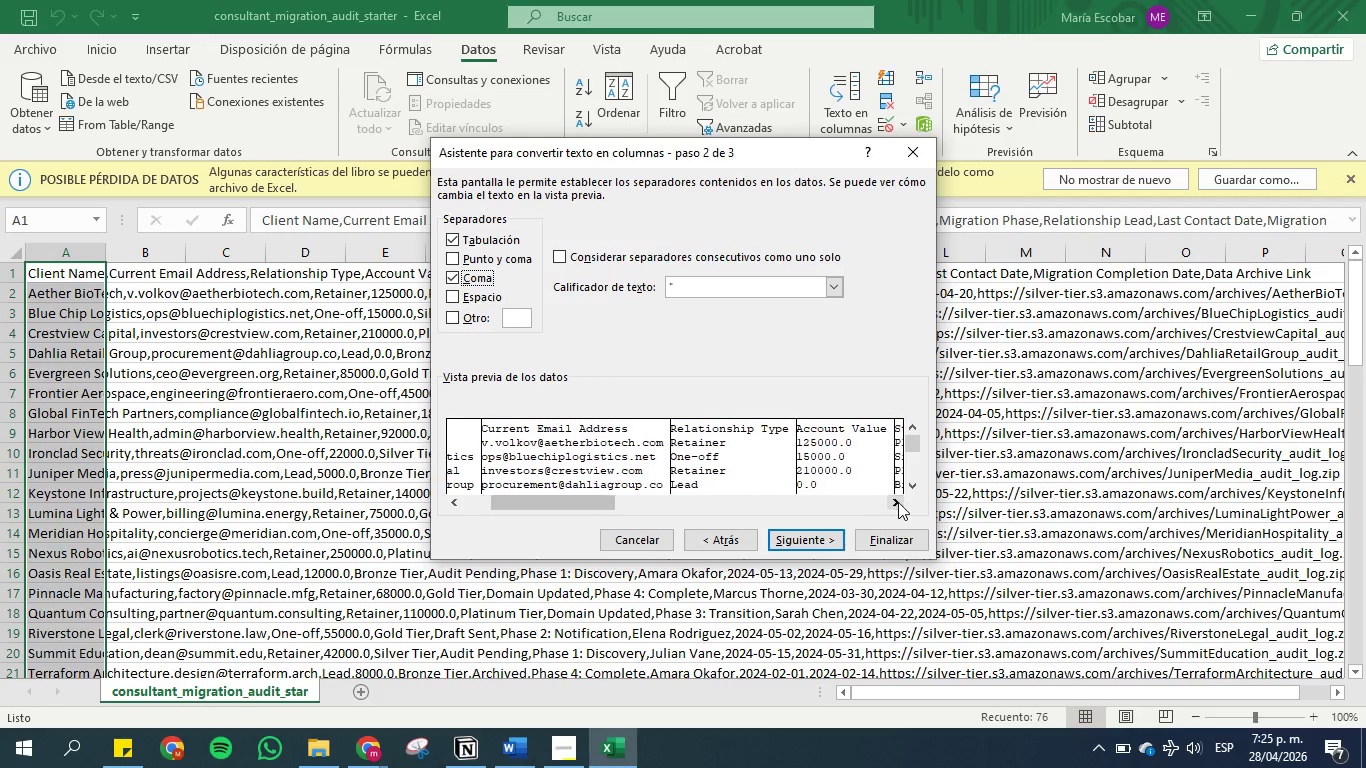 
triple_click([898, 502])
 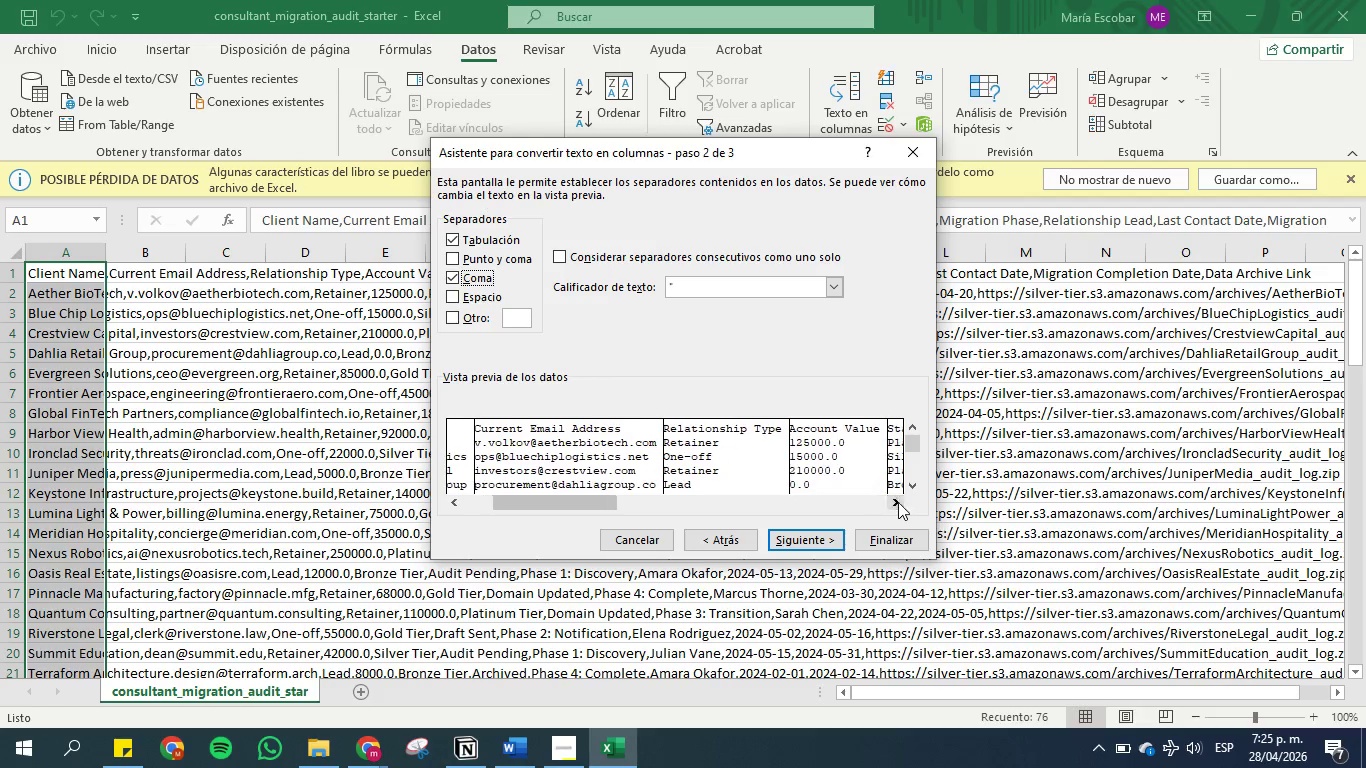 
triple_click([898, 502])
 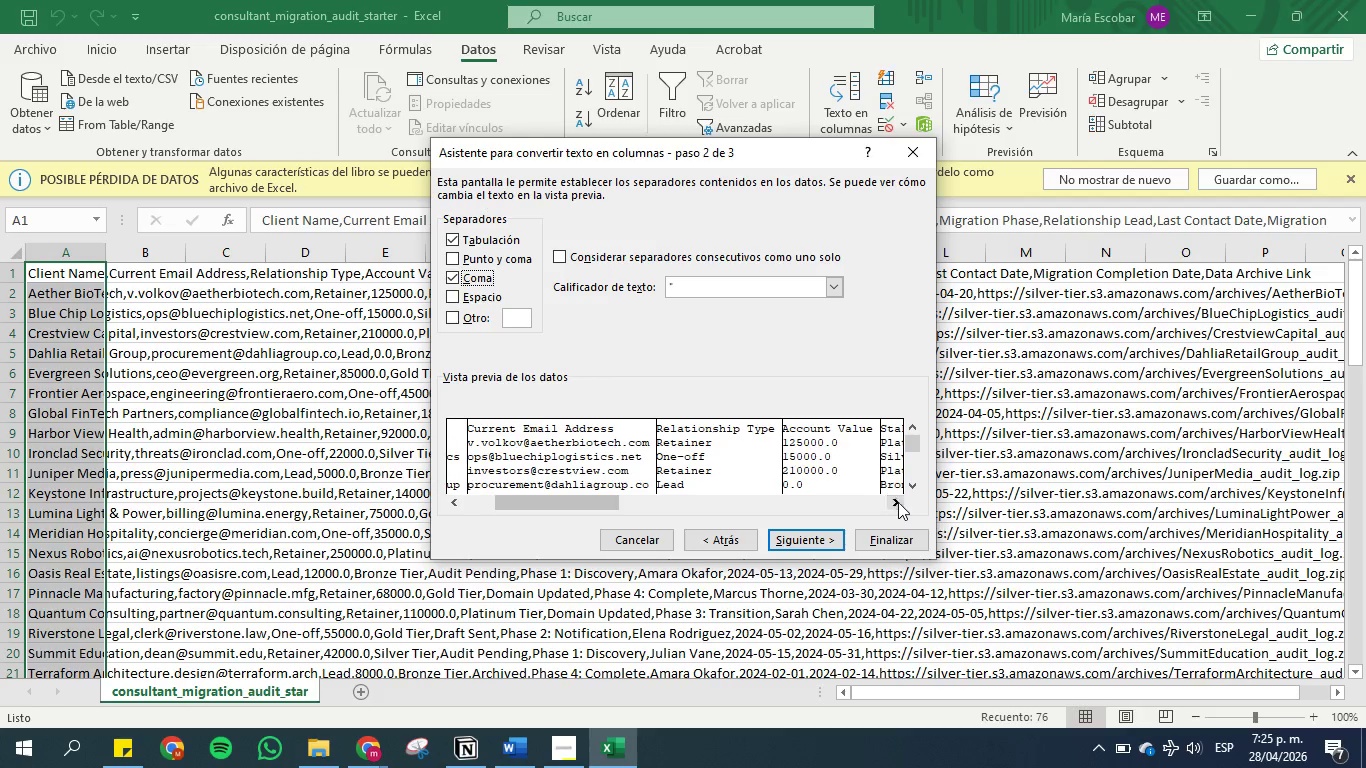 
triple_click([898, 502])
 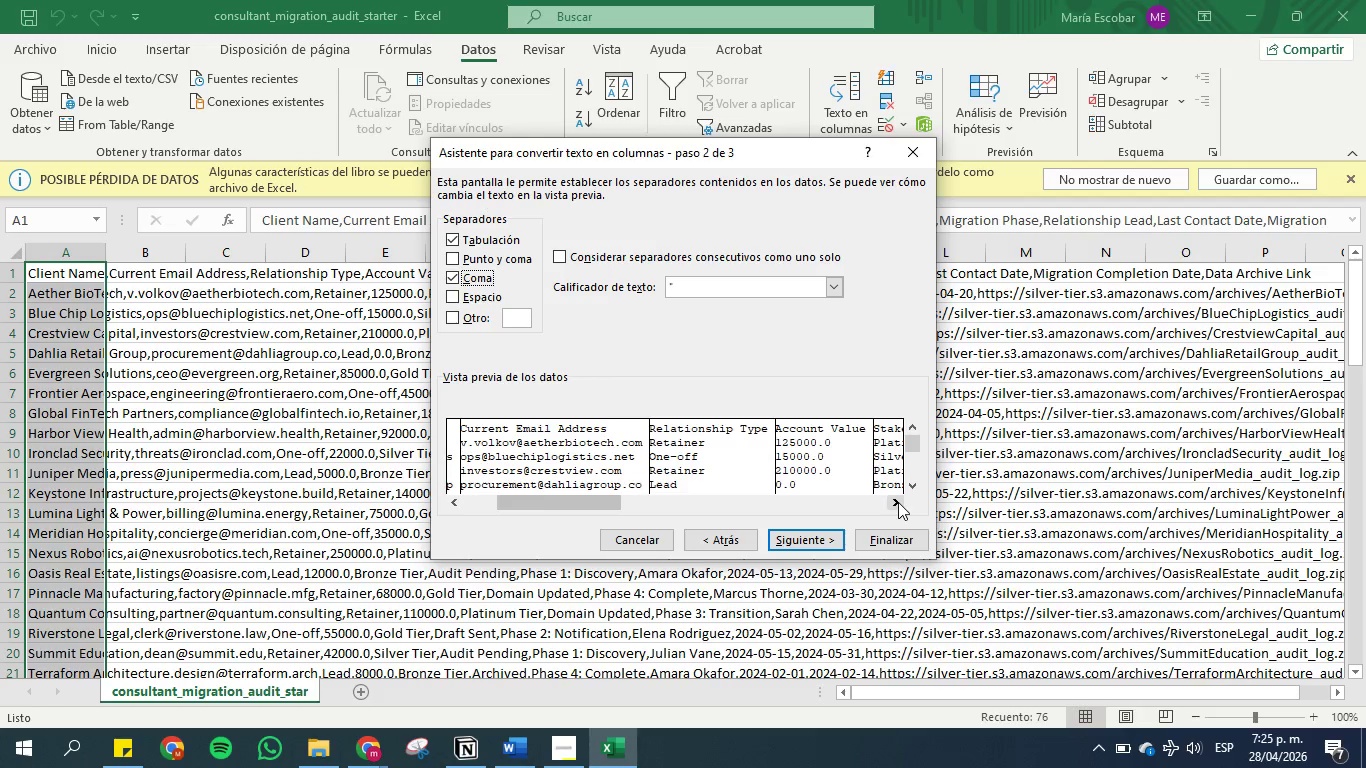 
triple_click([898, 502])
 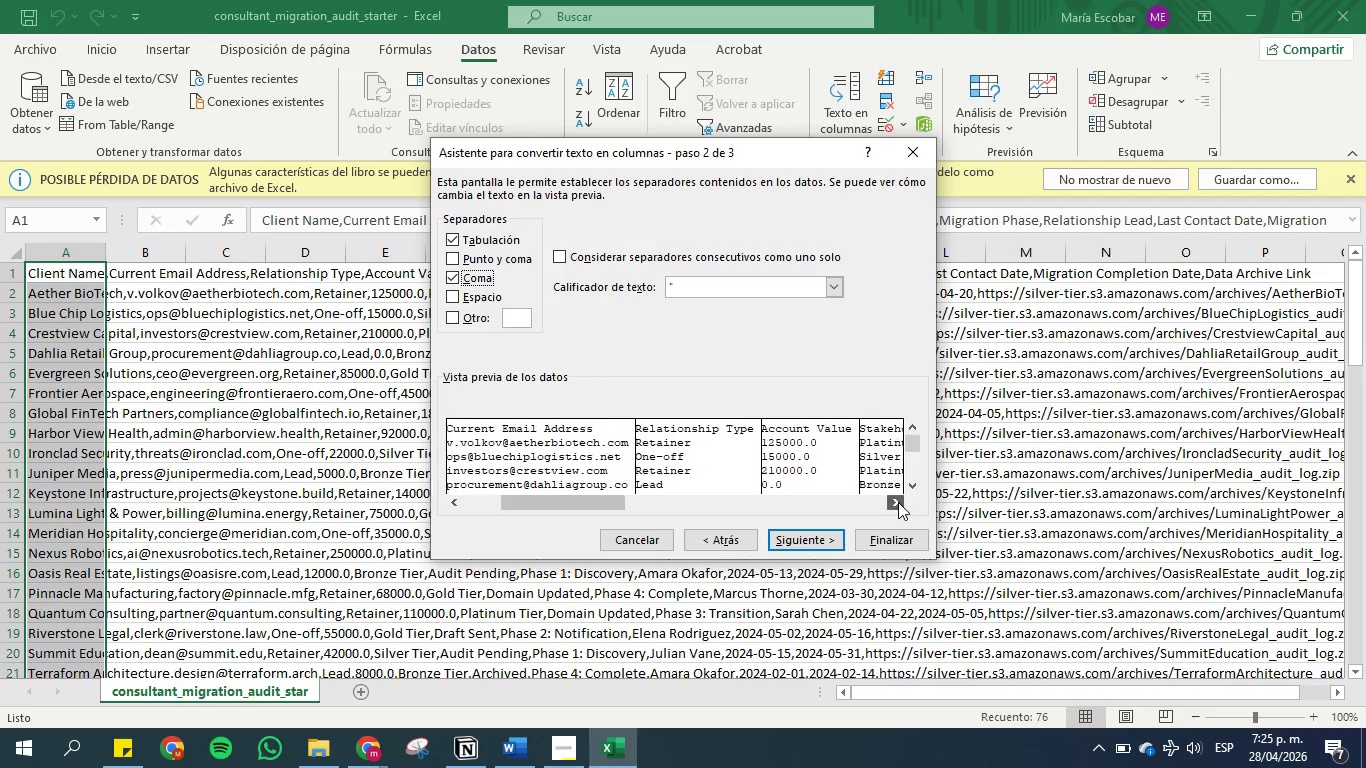 
triple_click([898, 502])
 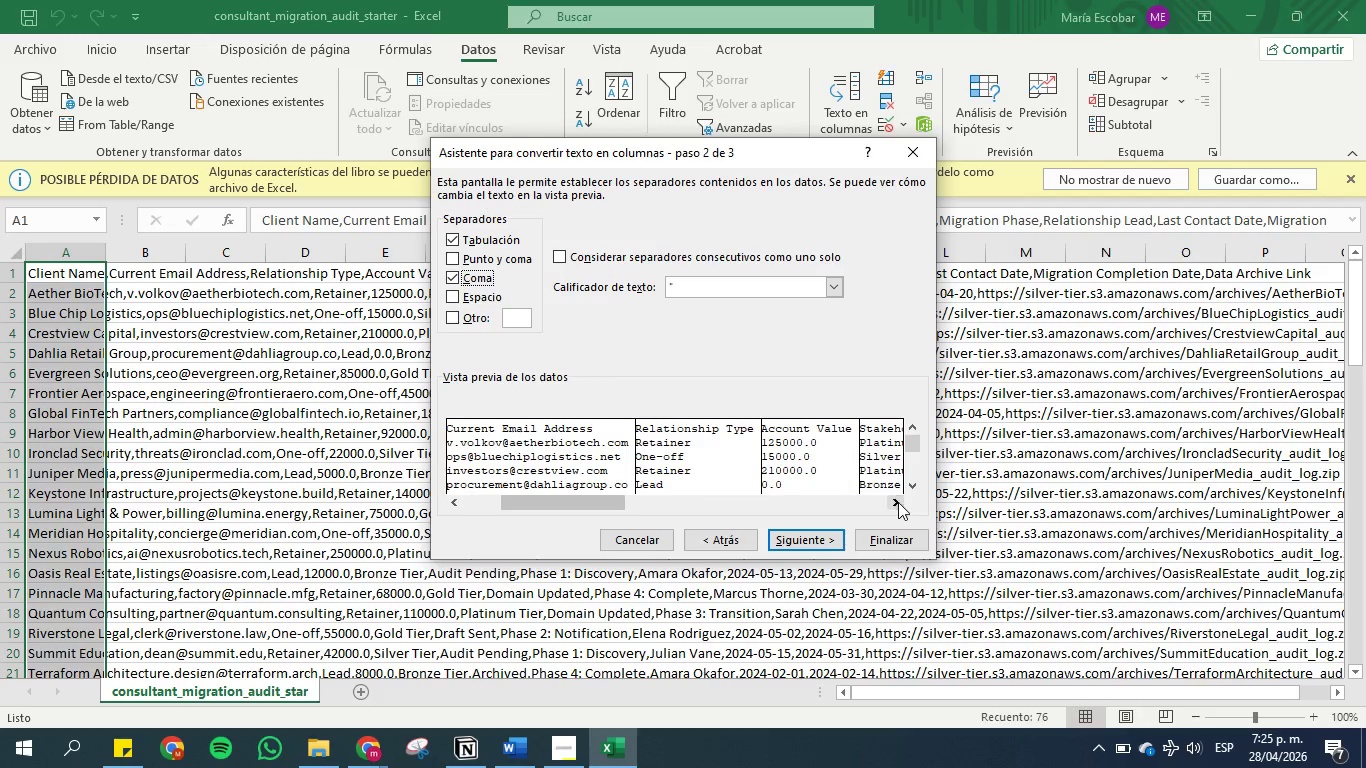 
triple_click([898, 502])
 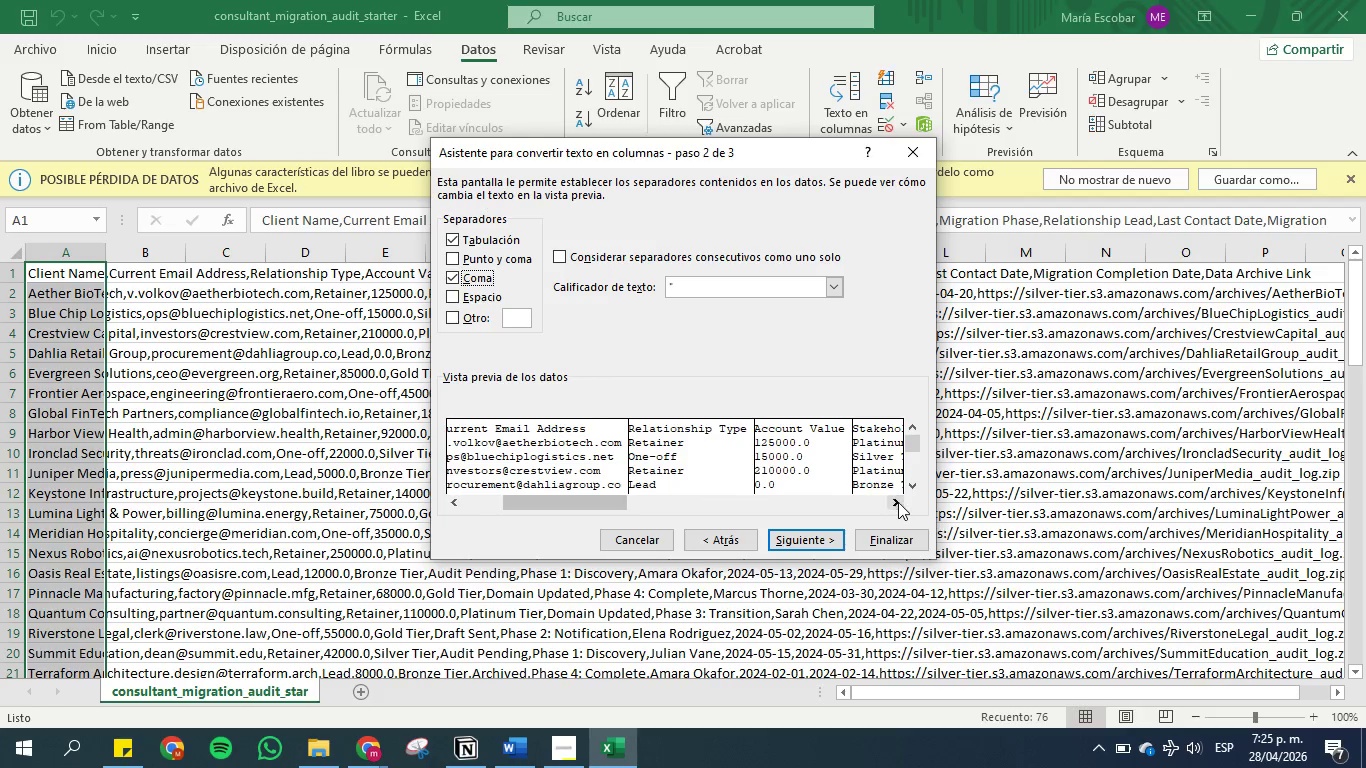 
triple_click([898, 502])
 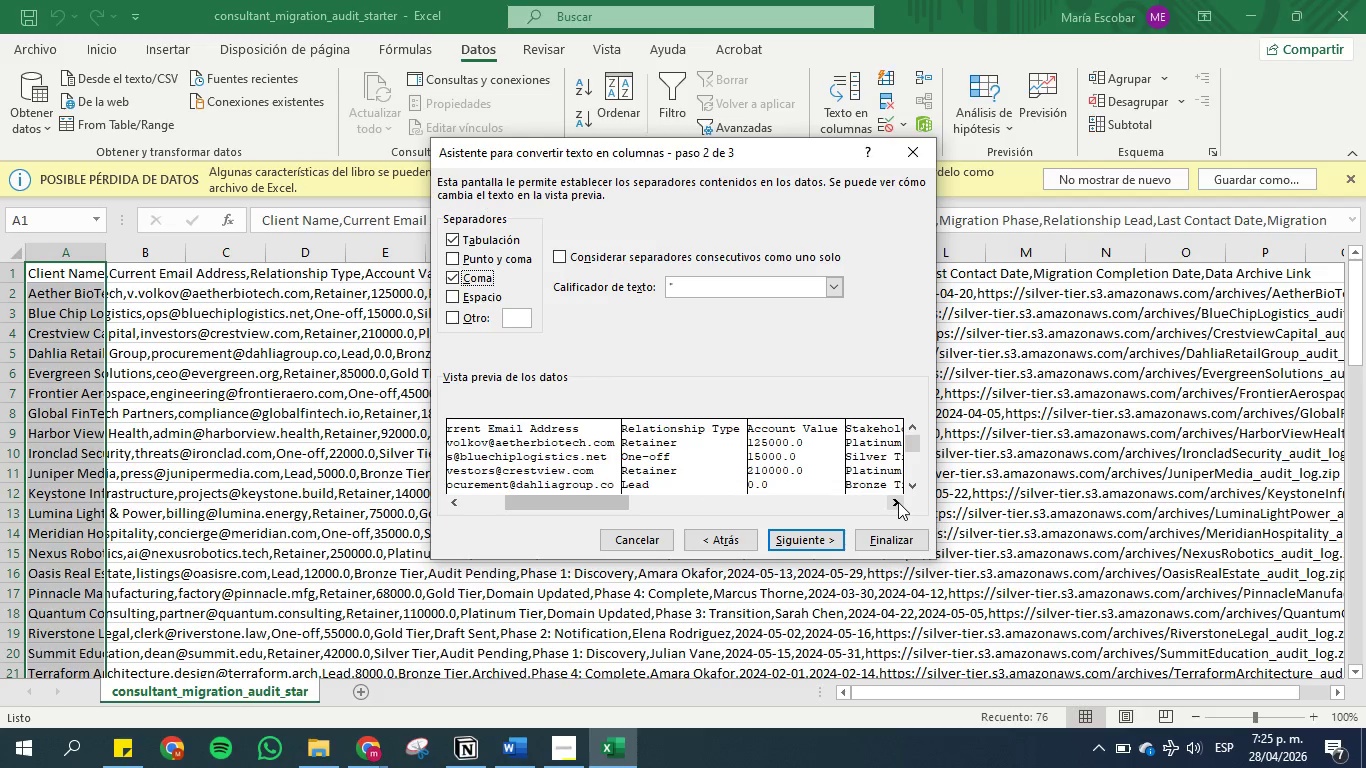 
triple_click([898, 502])
 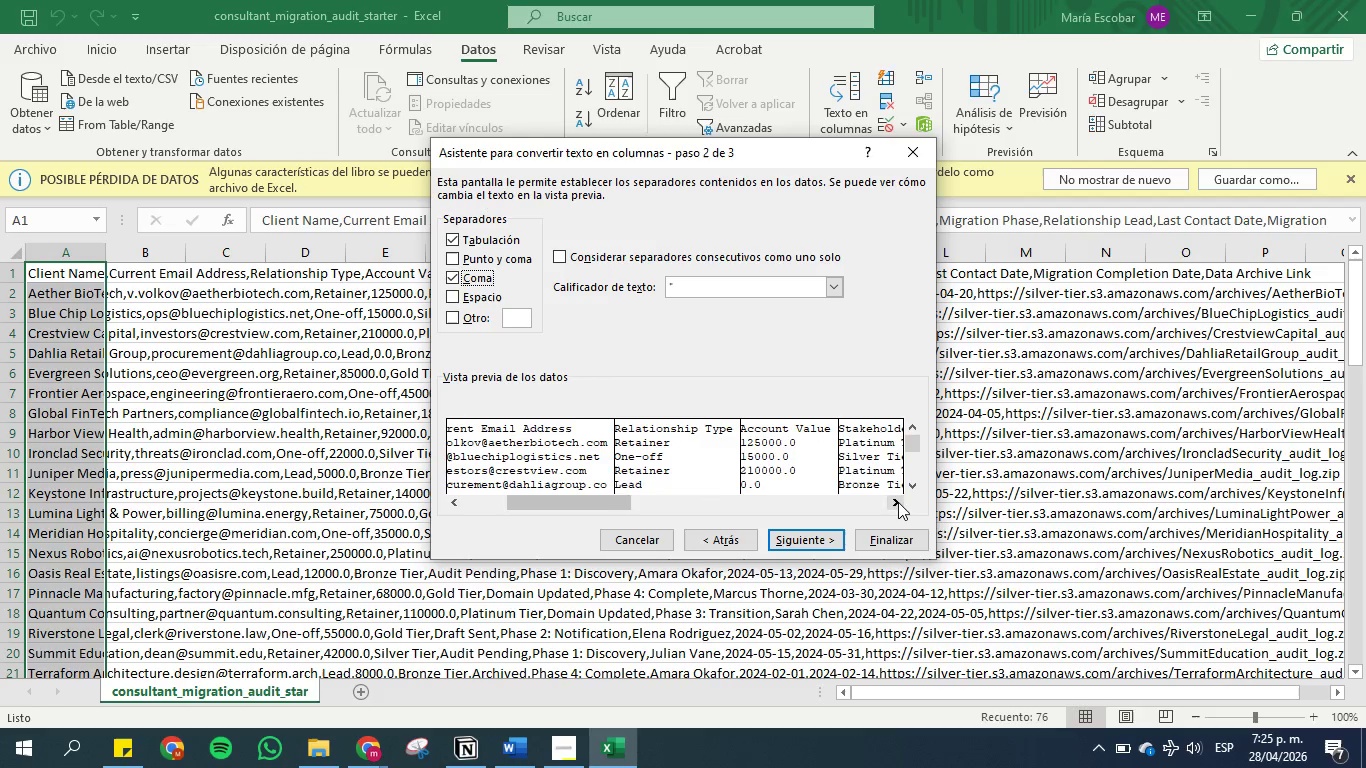 
triple_click([898, 502])
 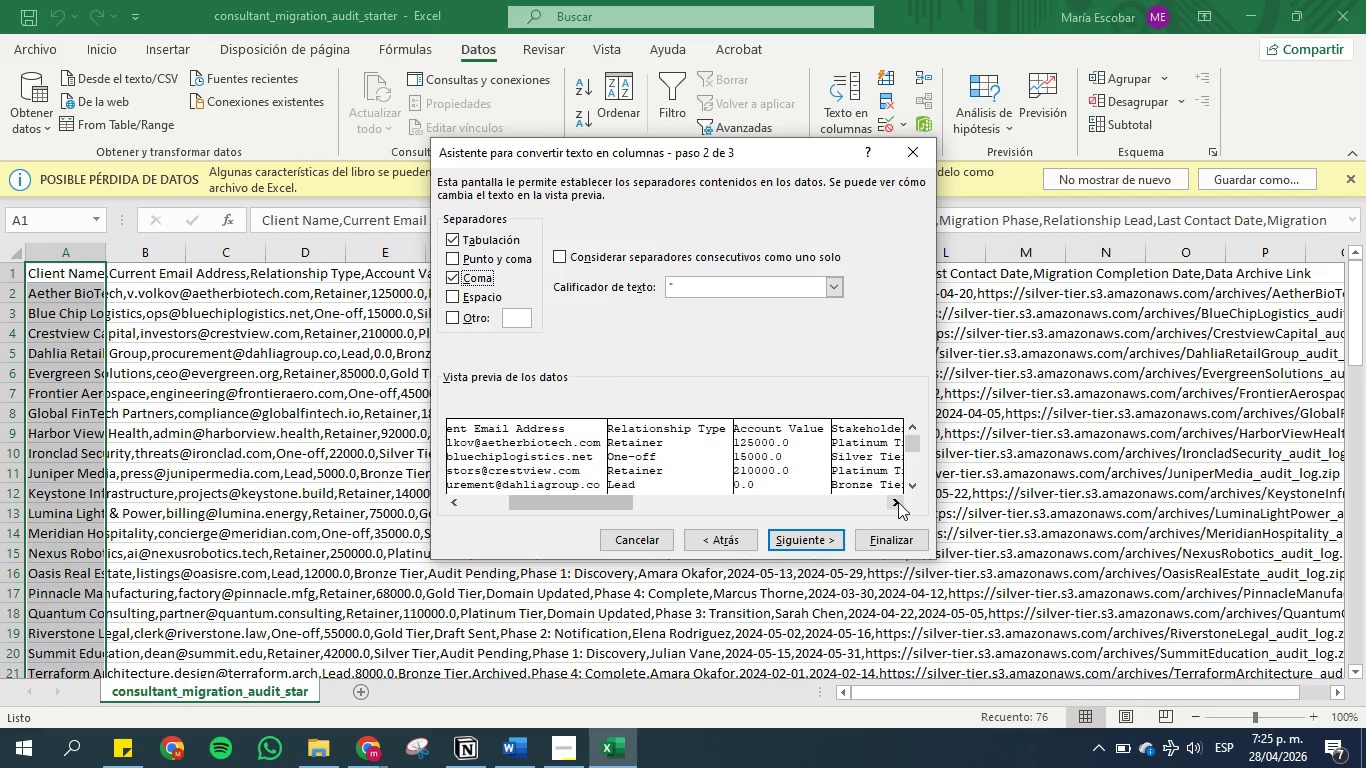 
triple_click([898, 502])
 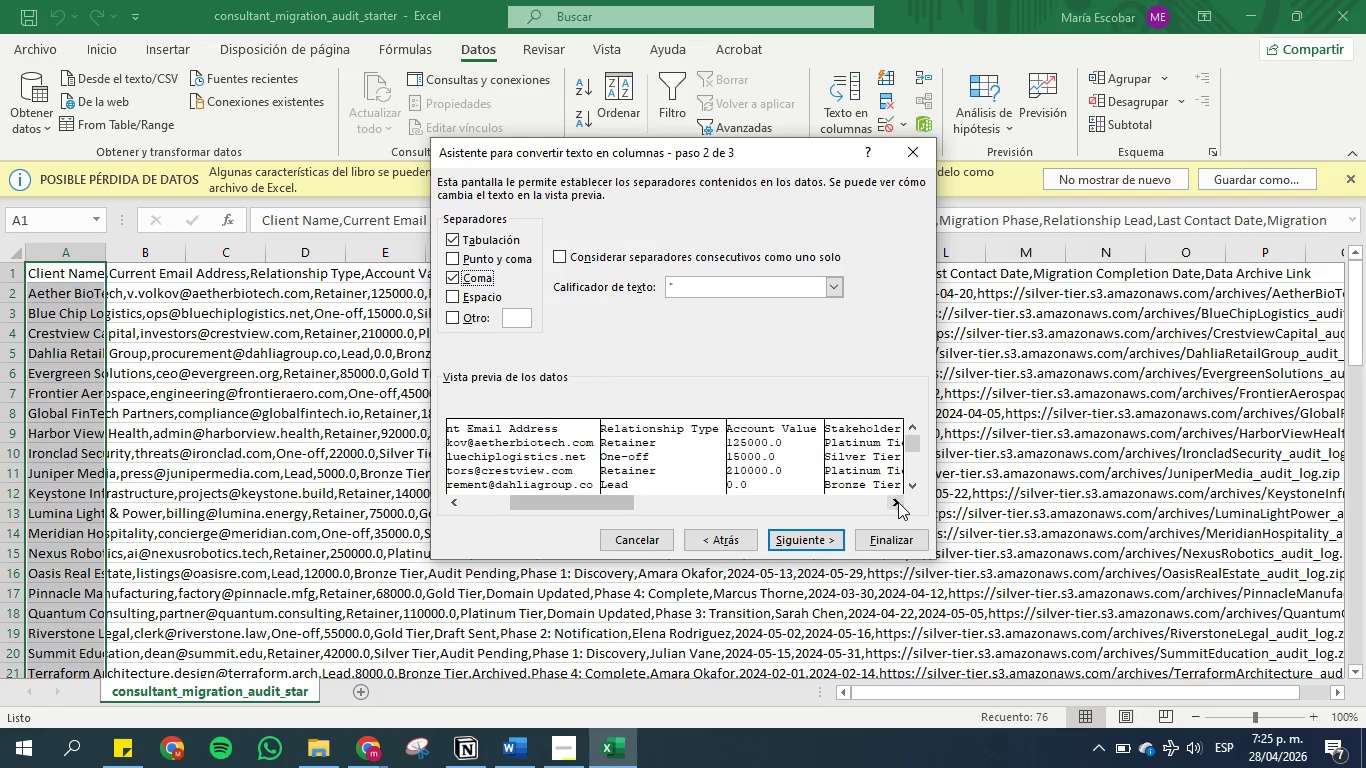 
triple_click([898, 502])
 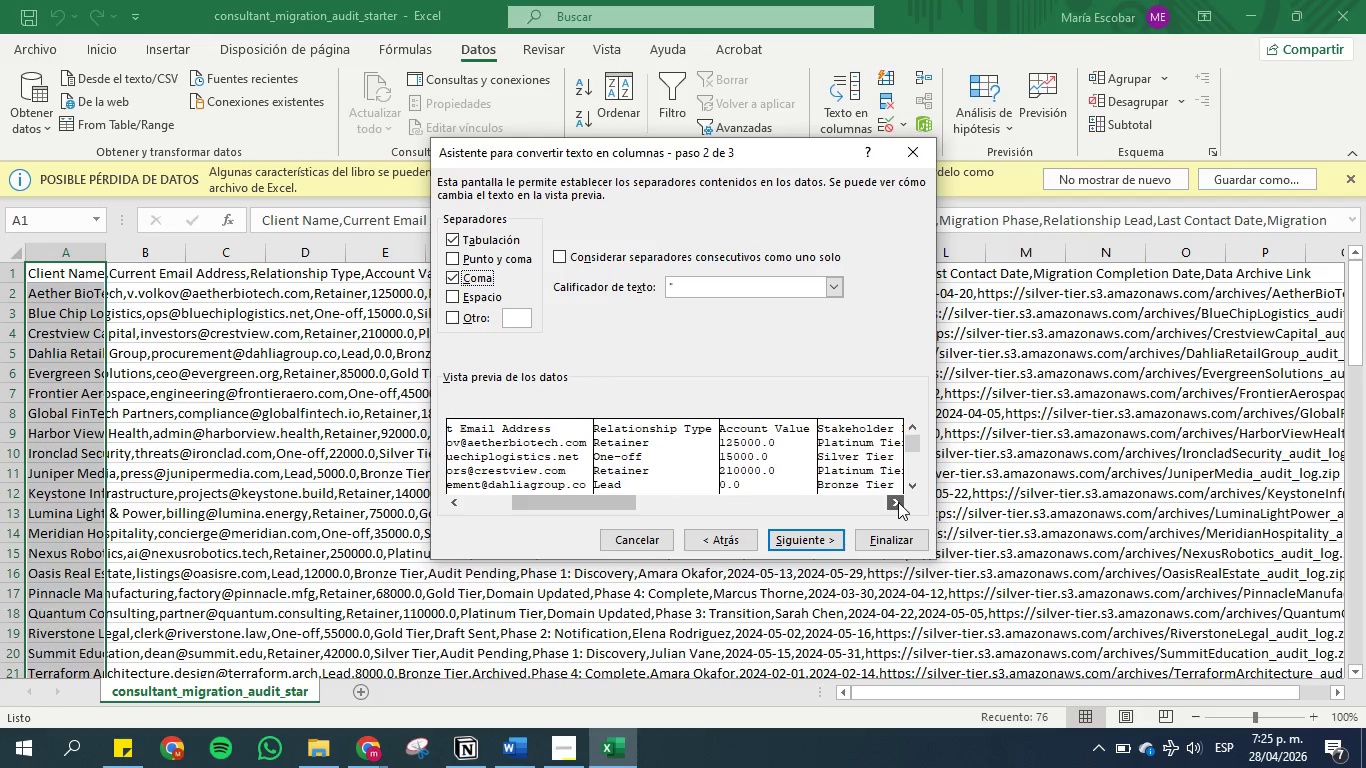 
triple_click([898, 502])
 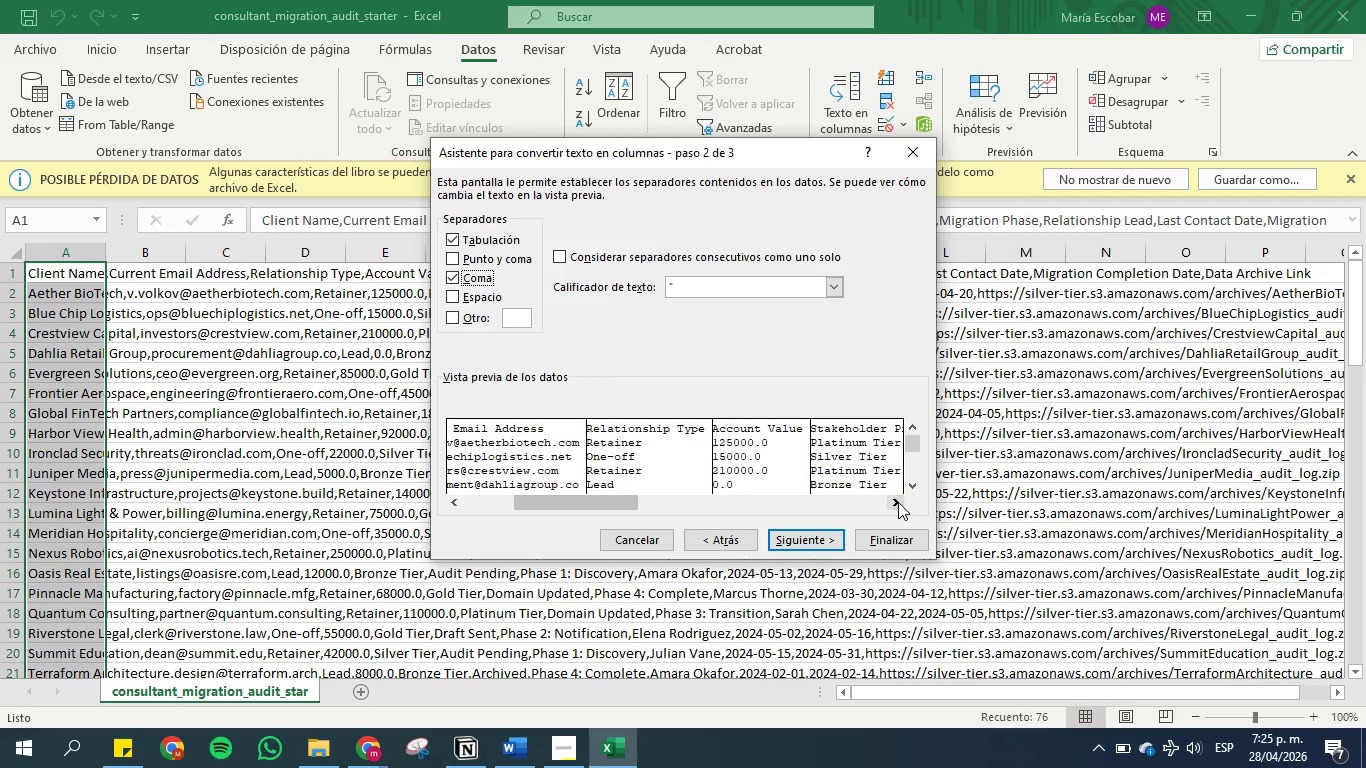 
triple_click([898, 502])
 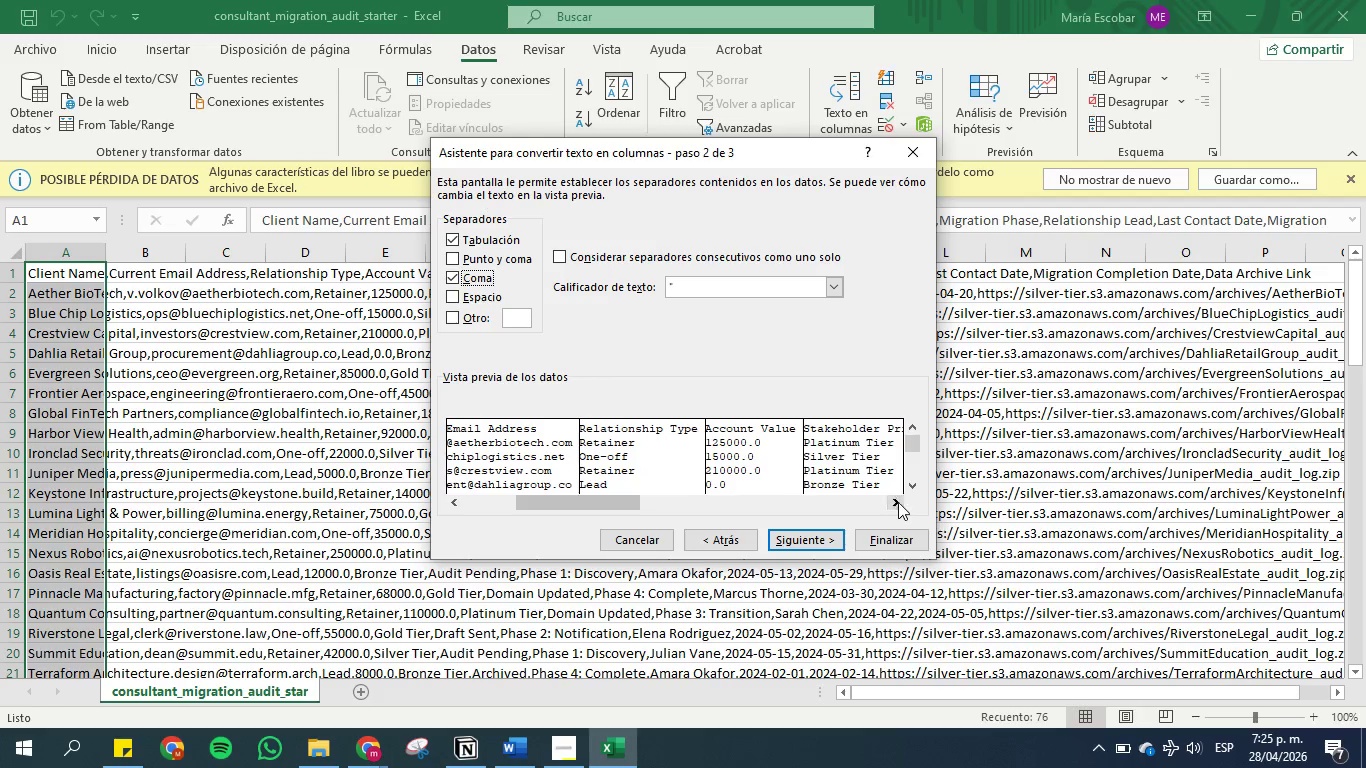 
triple_click([898, 502])
 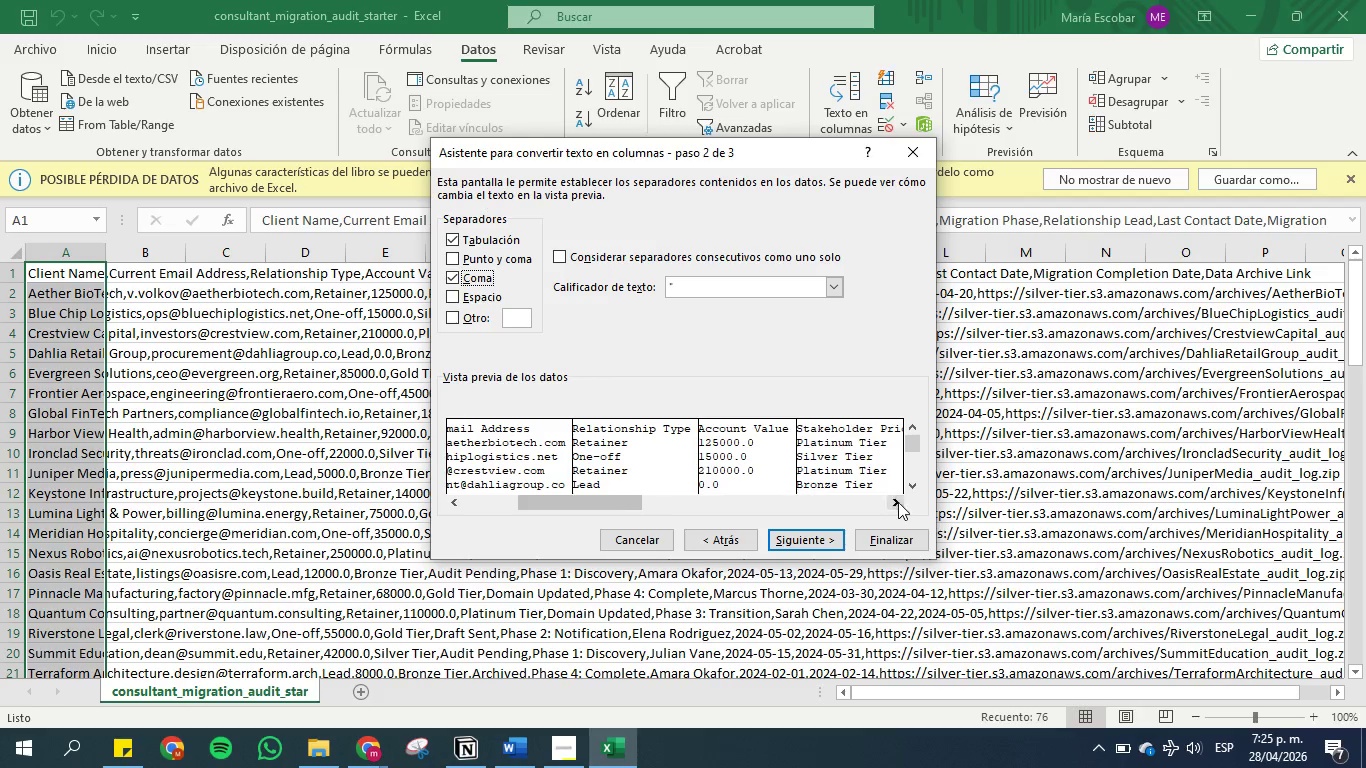 
triple_click([898, 502])
 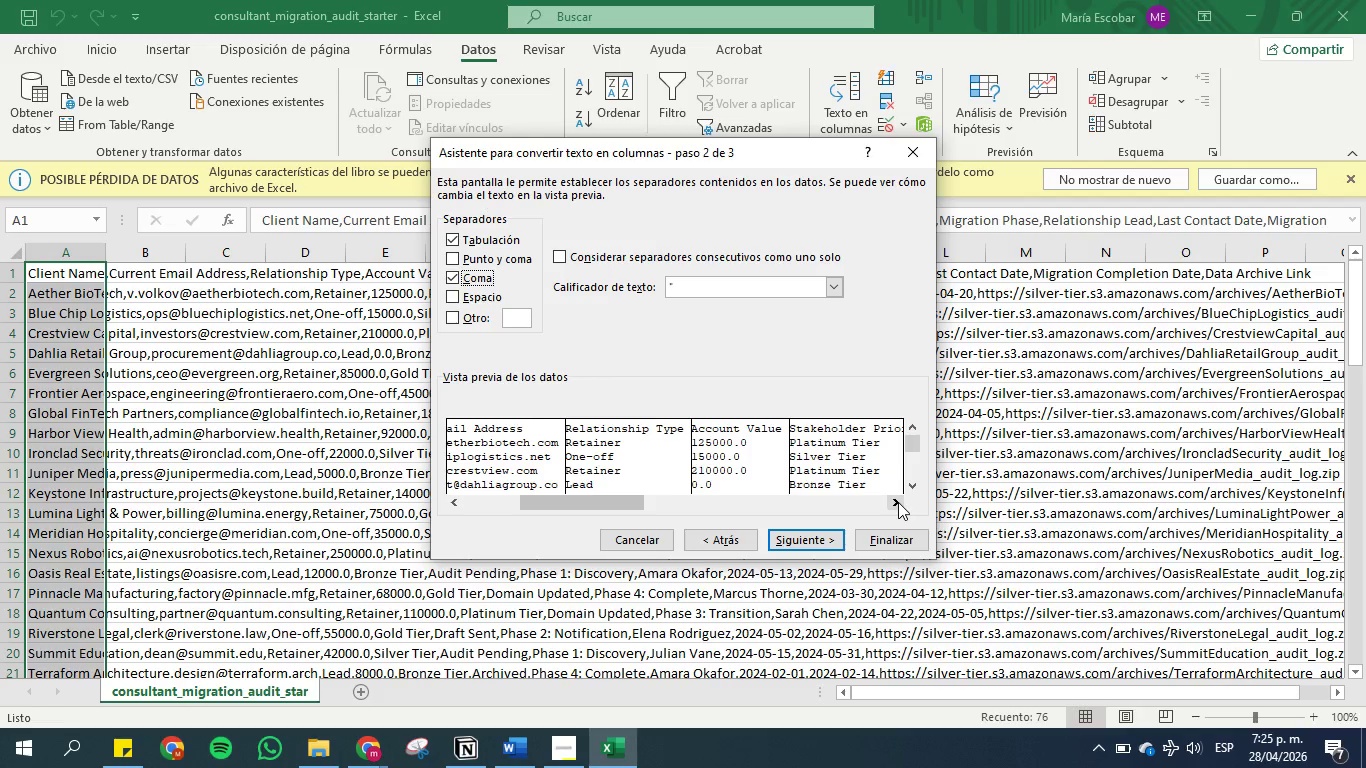 
triple_click([898, 502])
 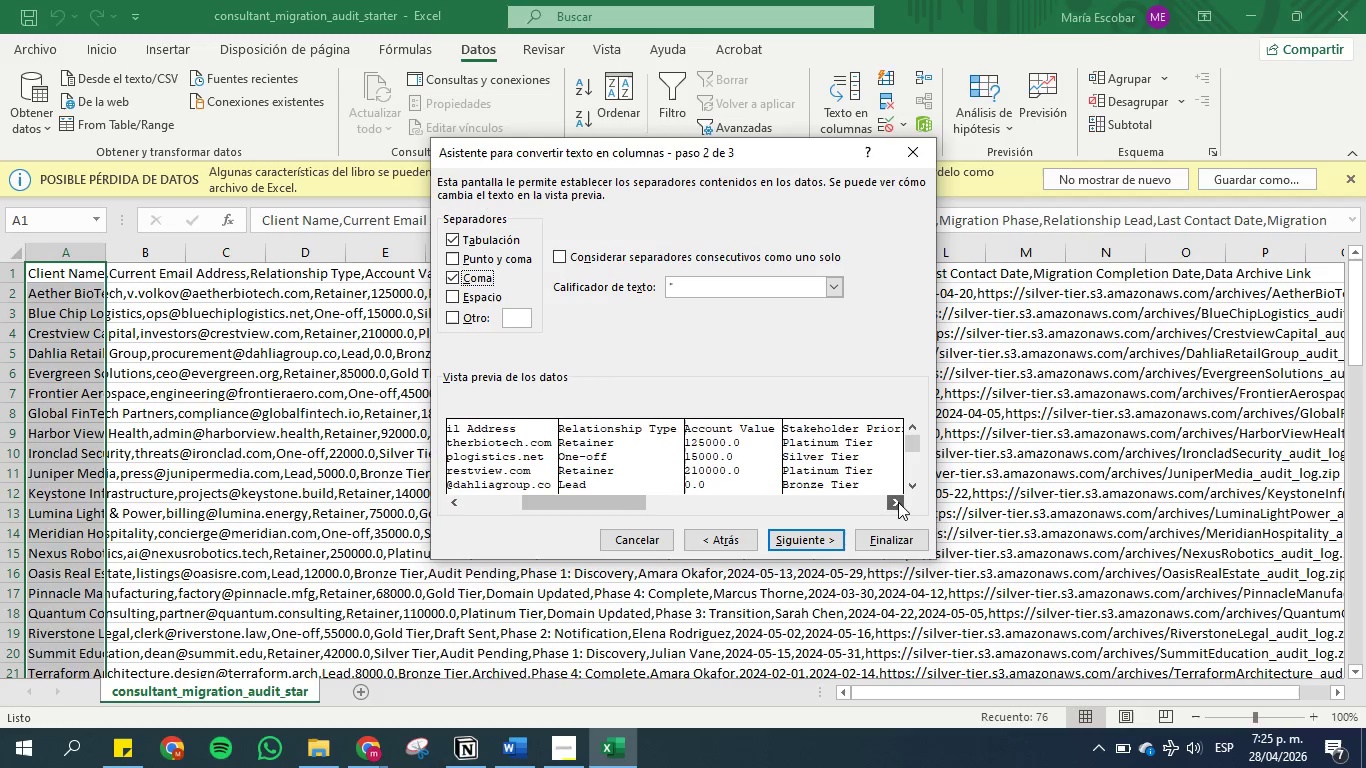 
triple_click([898, 502])
 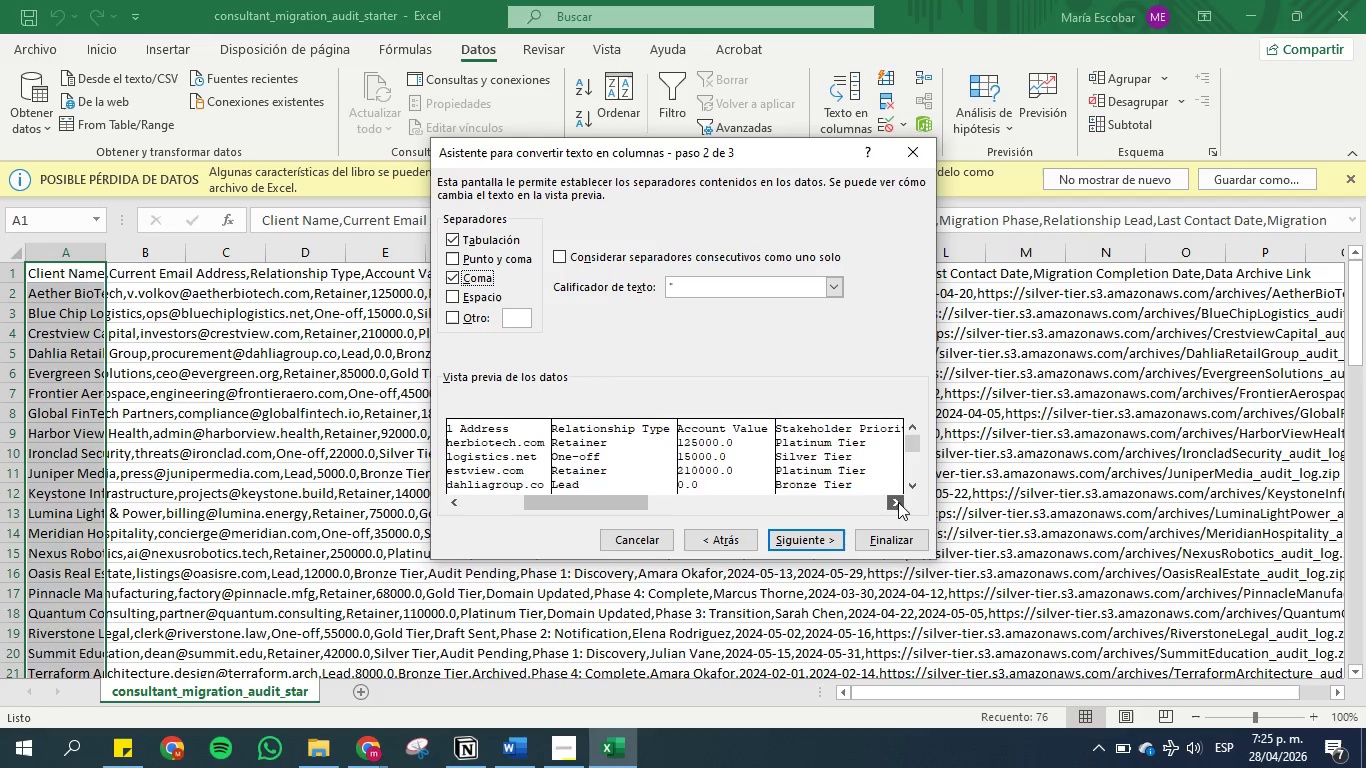 
triple_click([898, 502])
 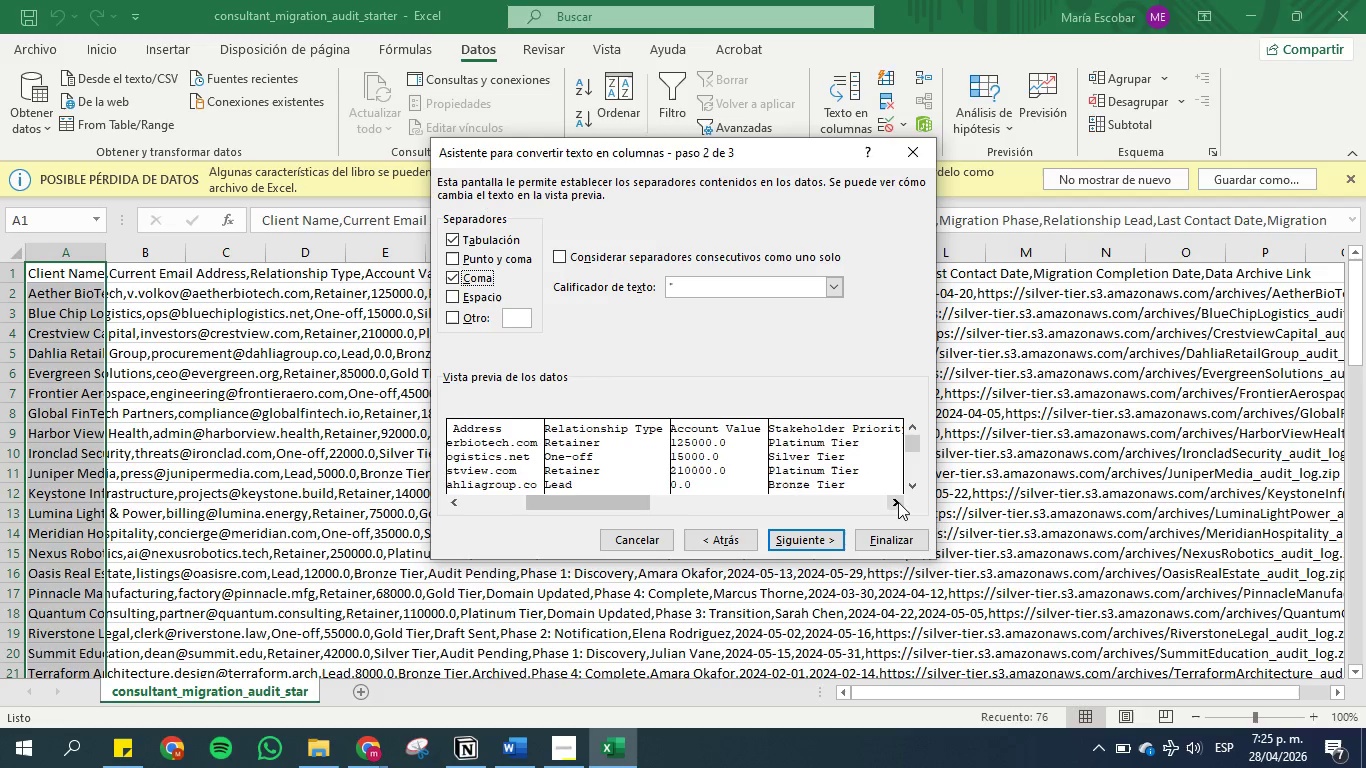 
triple_click([898, 502])
 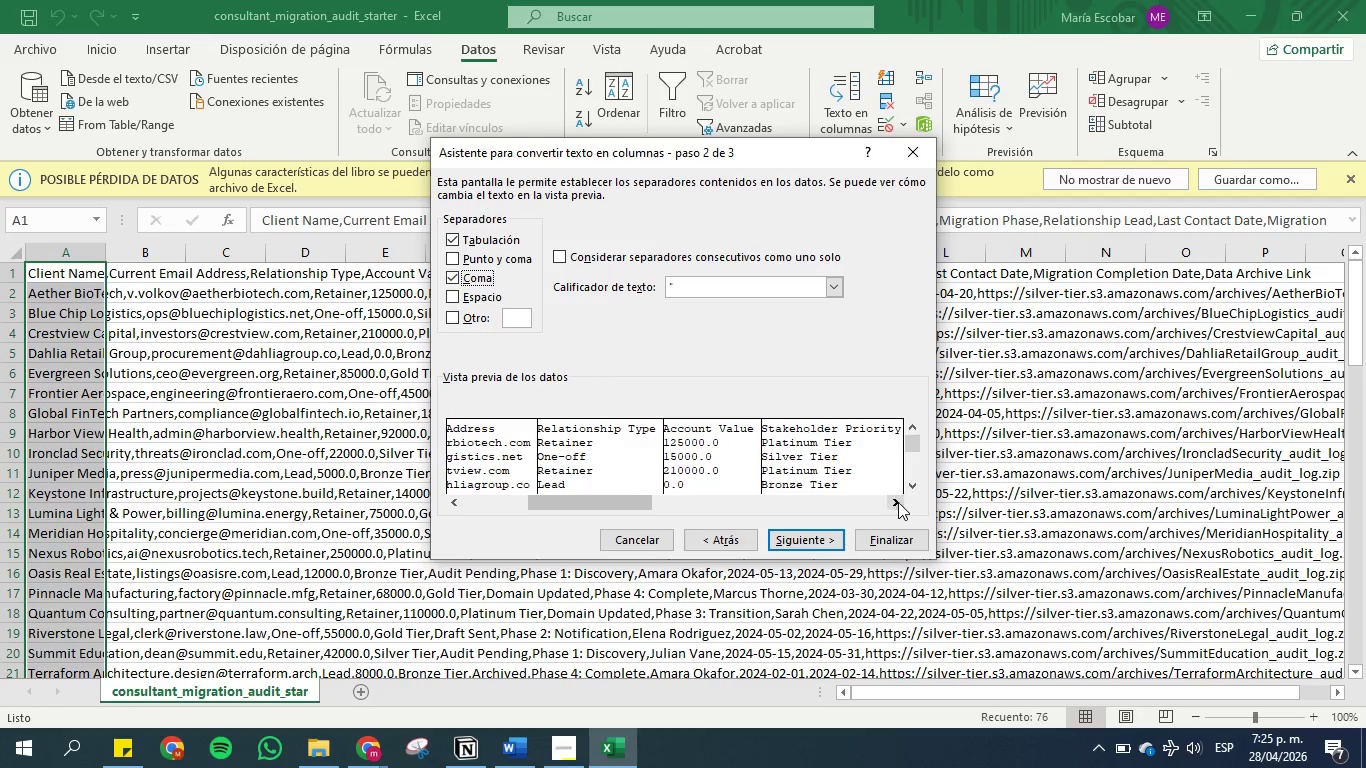 
triple_click([898, 502])
 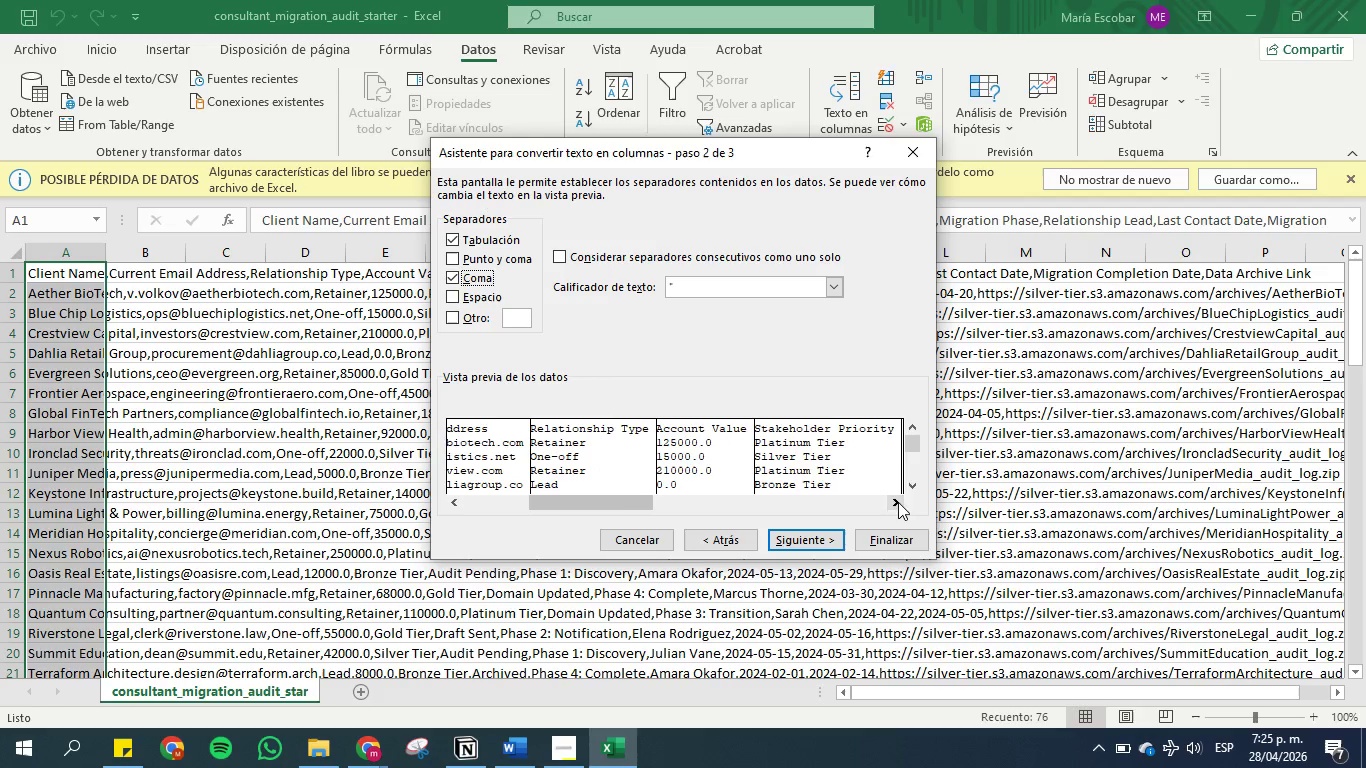 
triple_click([898, 502])
 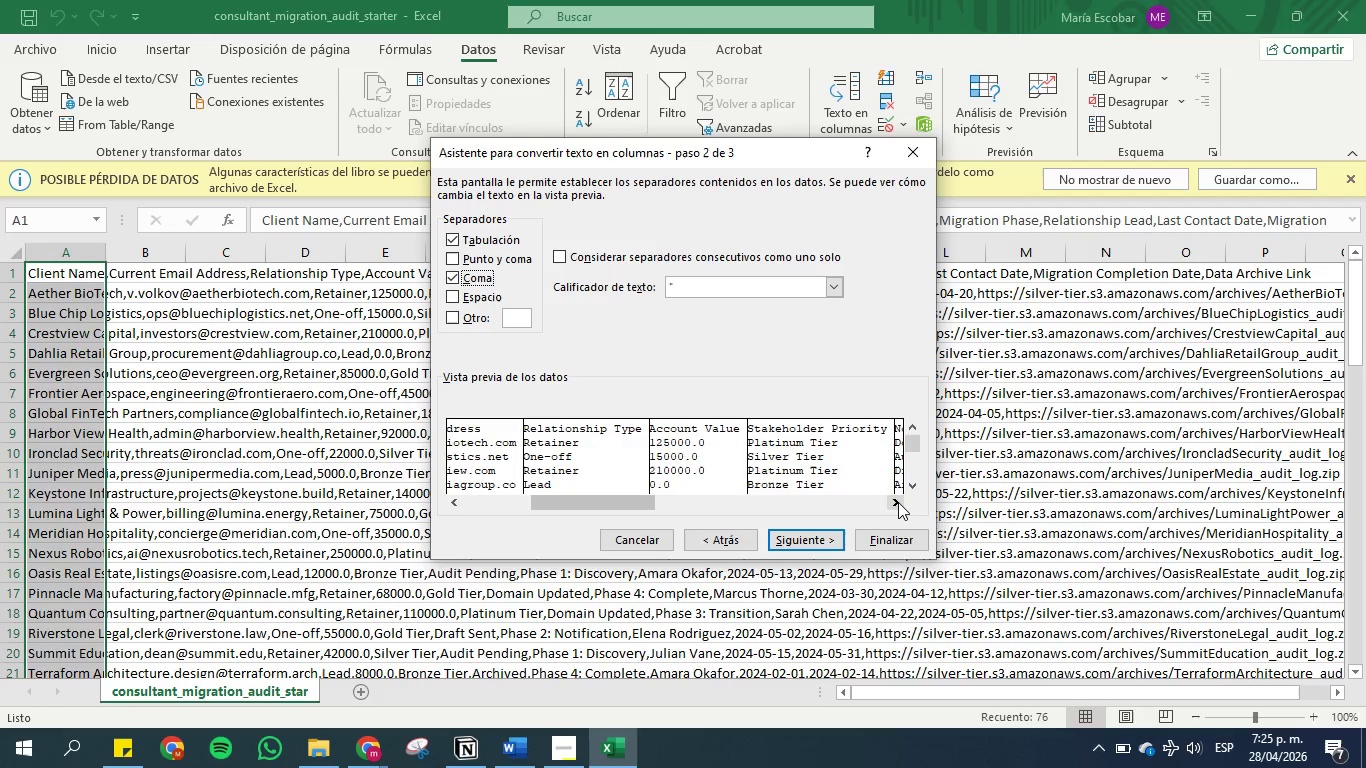 
triple_click([898, 502])
 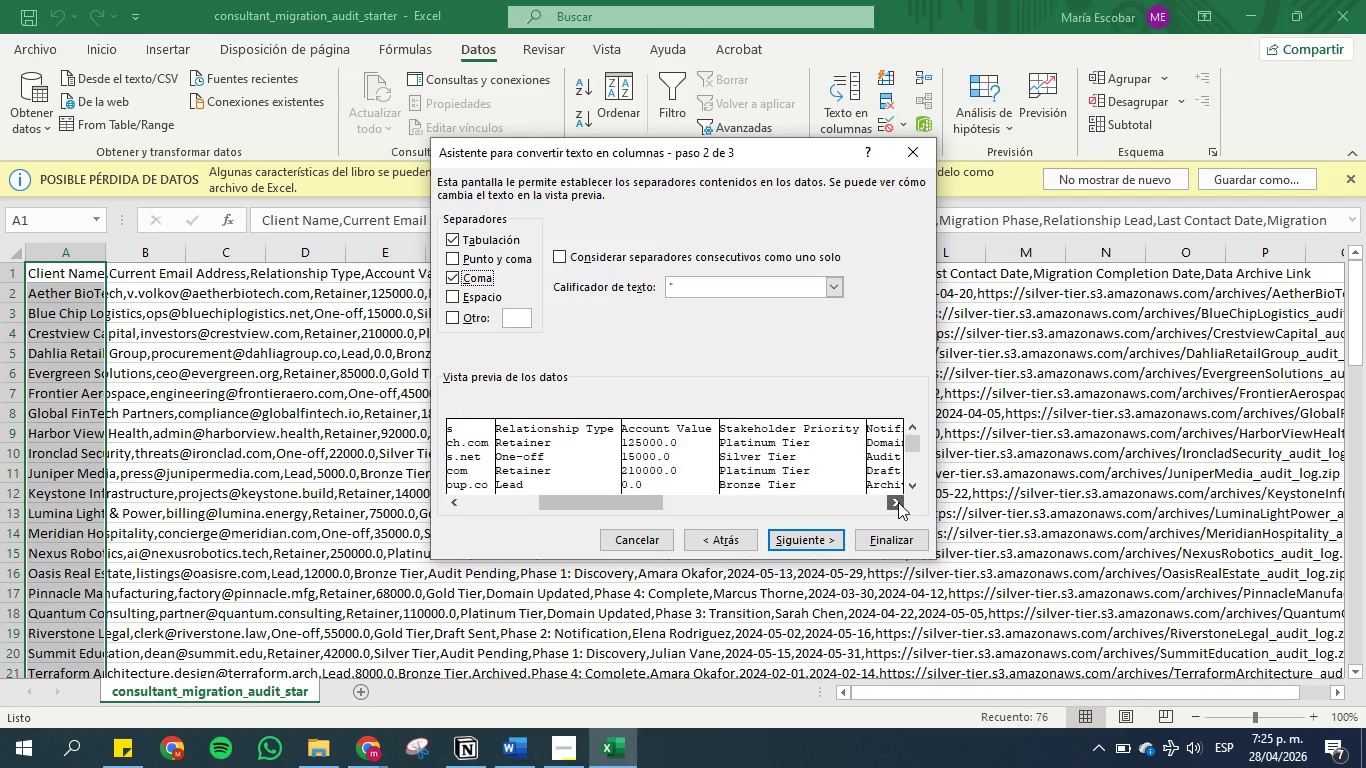 
triple_click([898, 502])
 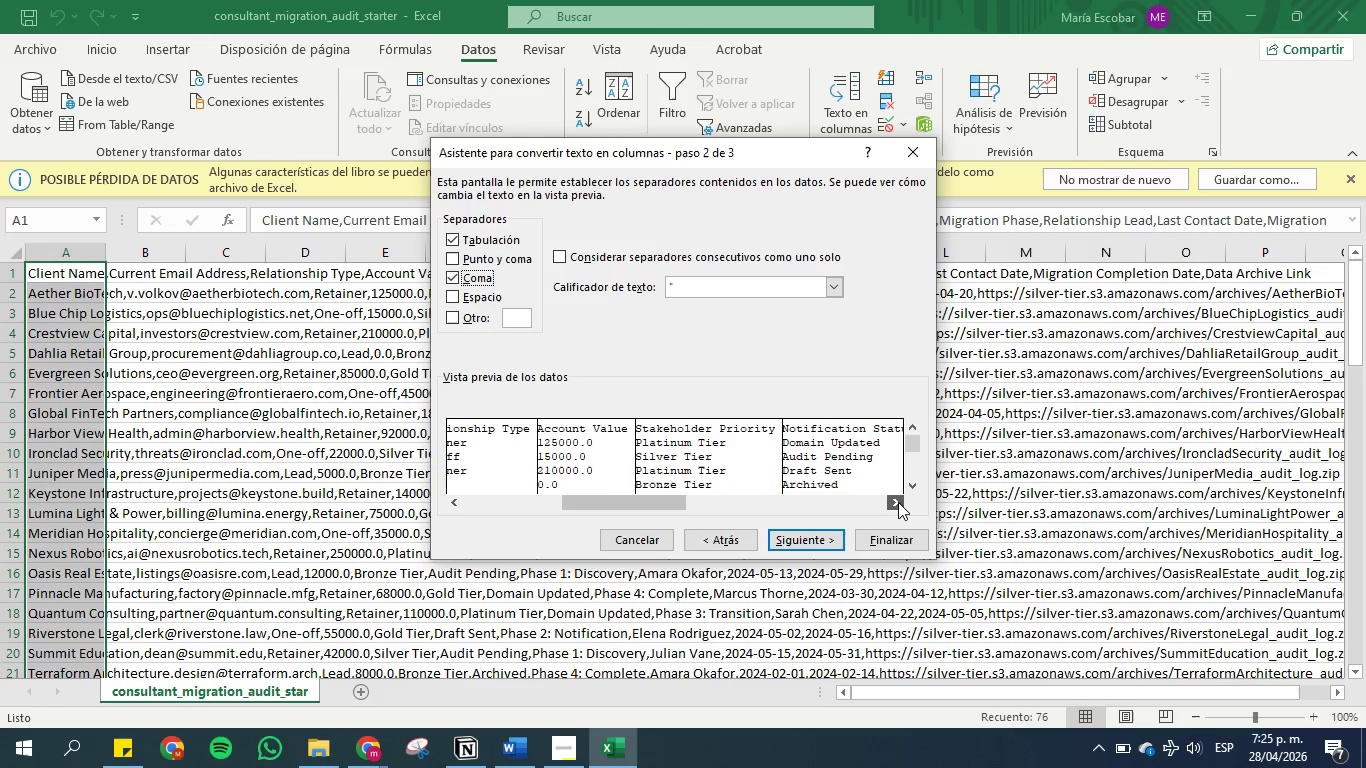 
left_click([898, 502])
 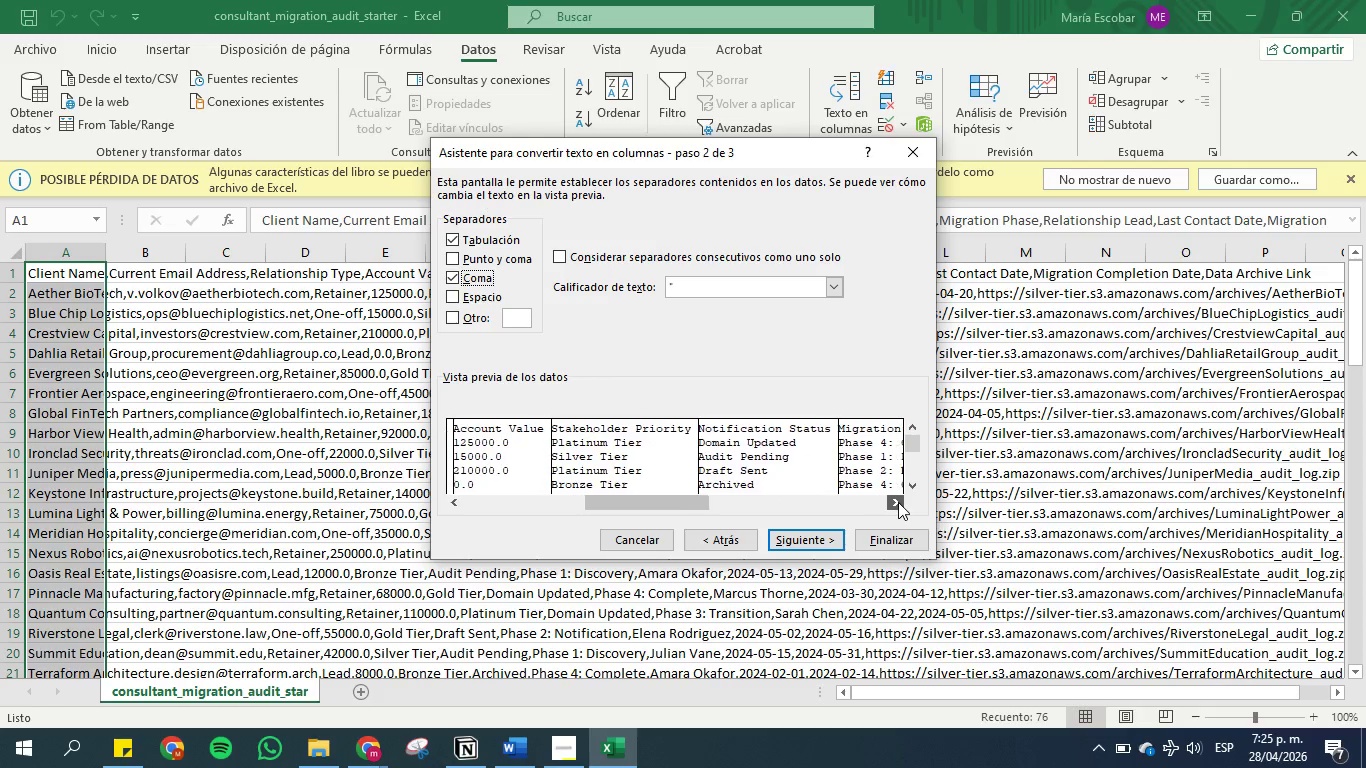 
left_click([898, 502])
 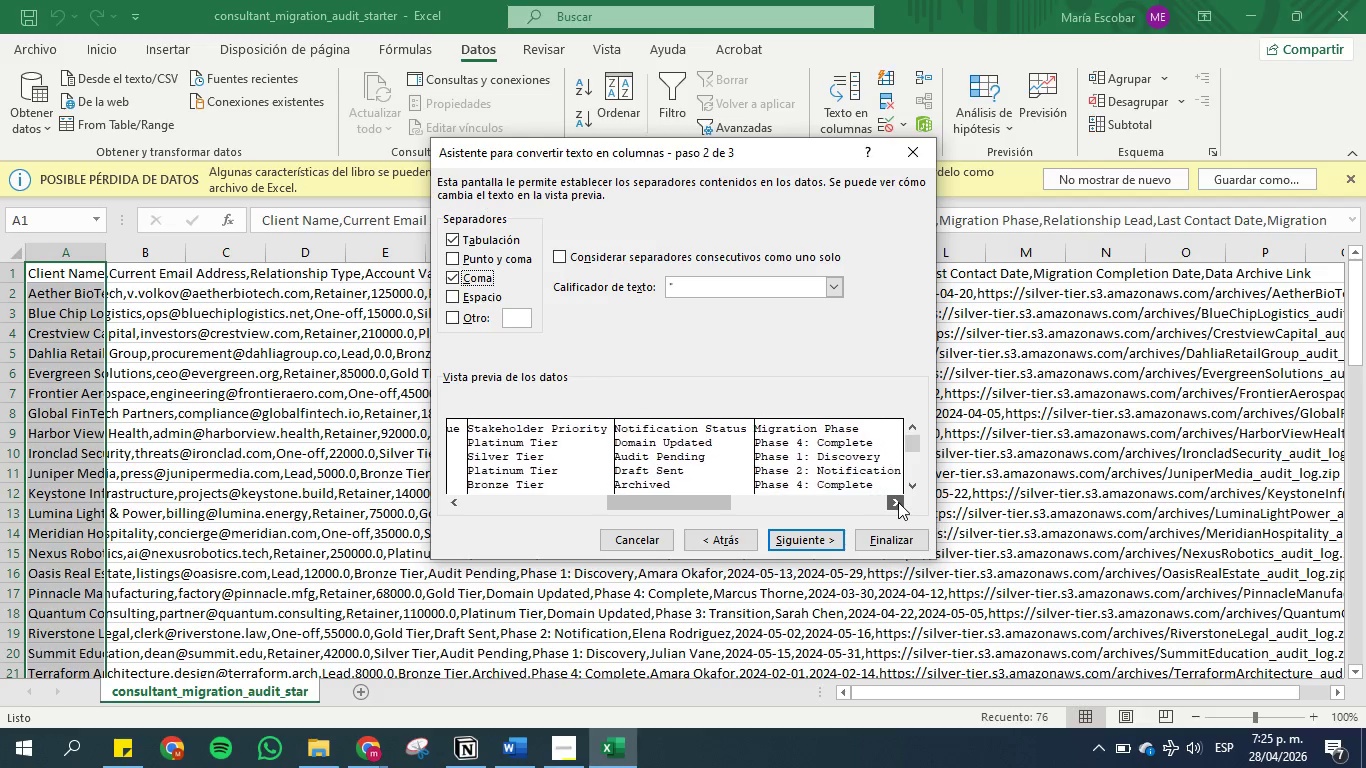 
left_click([898, 502])
 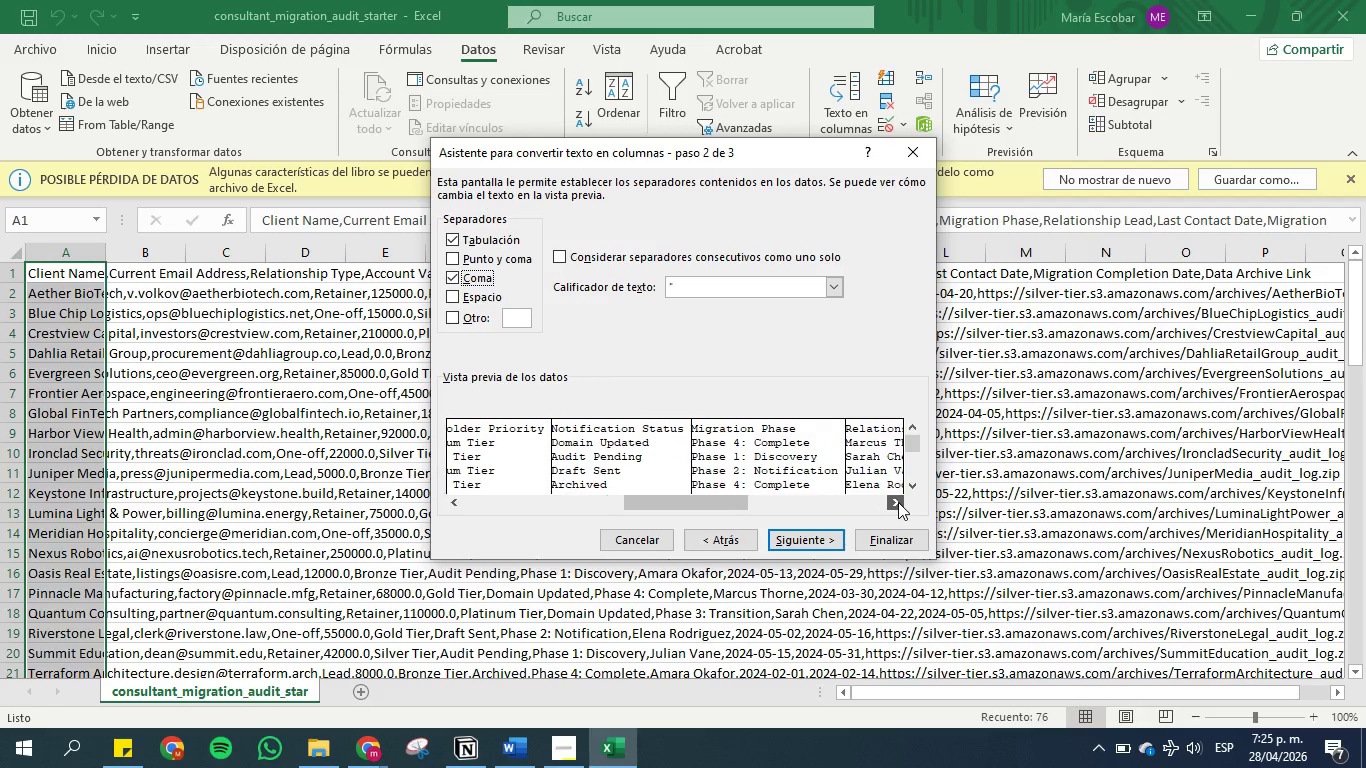 
left_click([898, 502])
 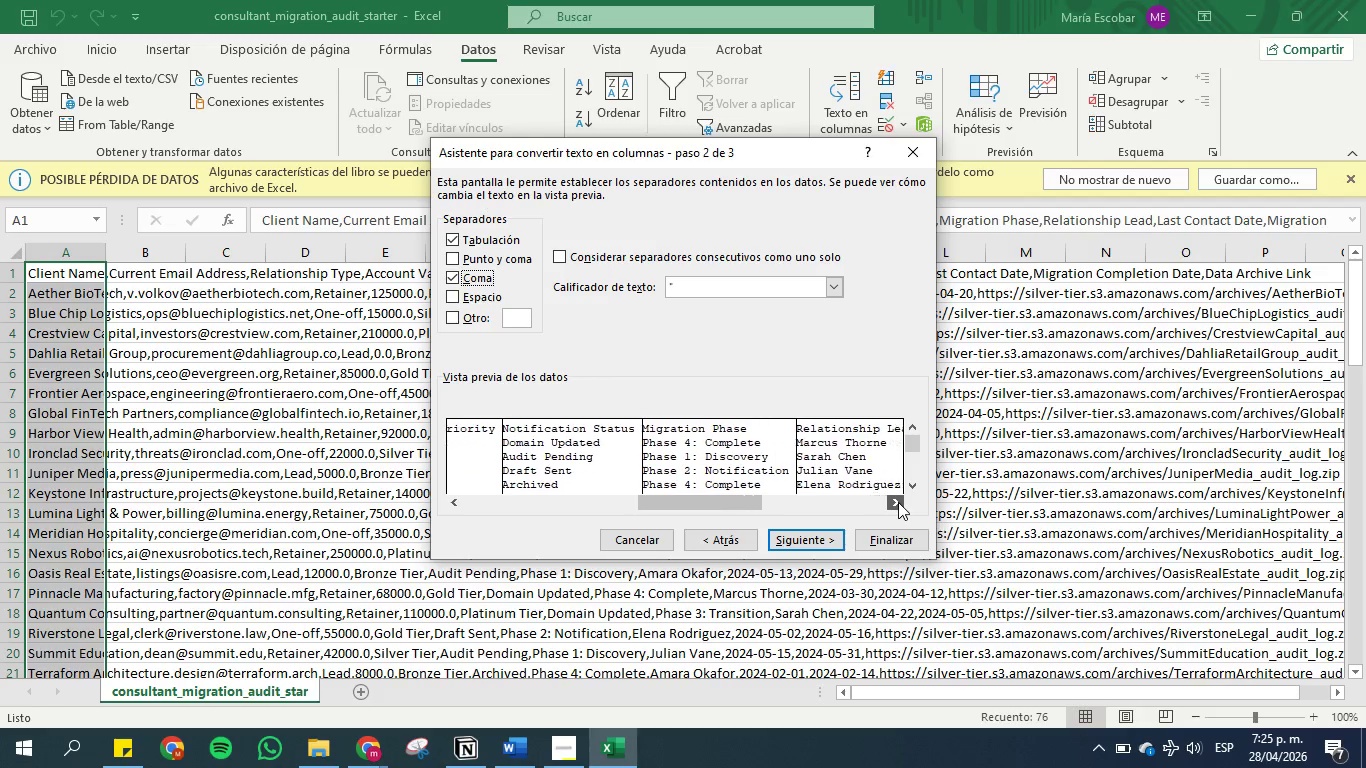 
left_click([898, 502])
 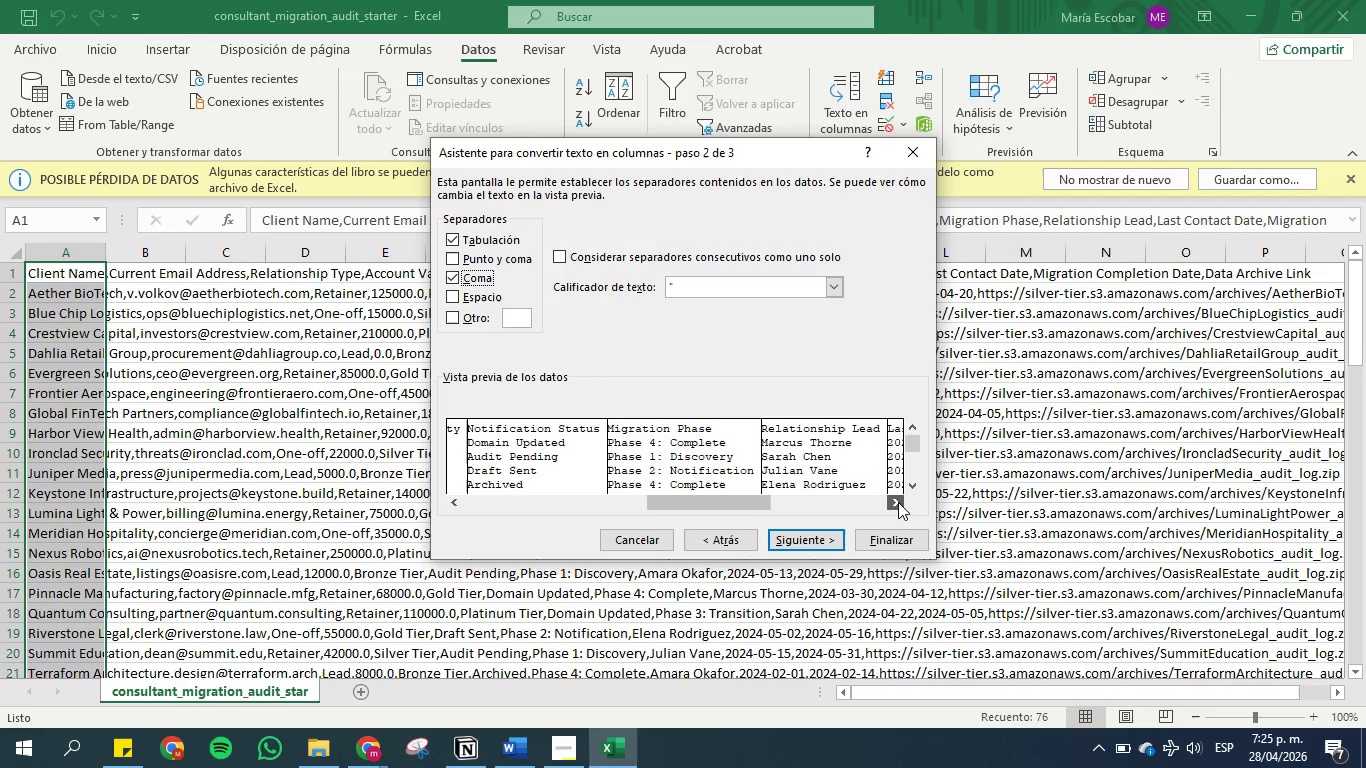 
left_click([898, 502])
 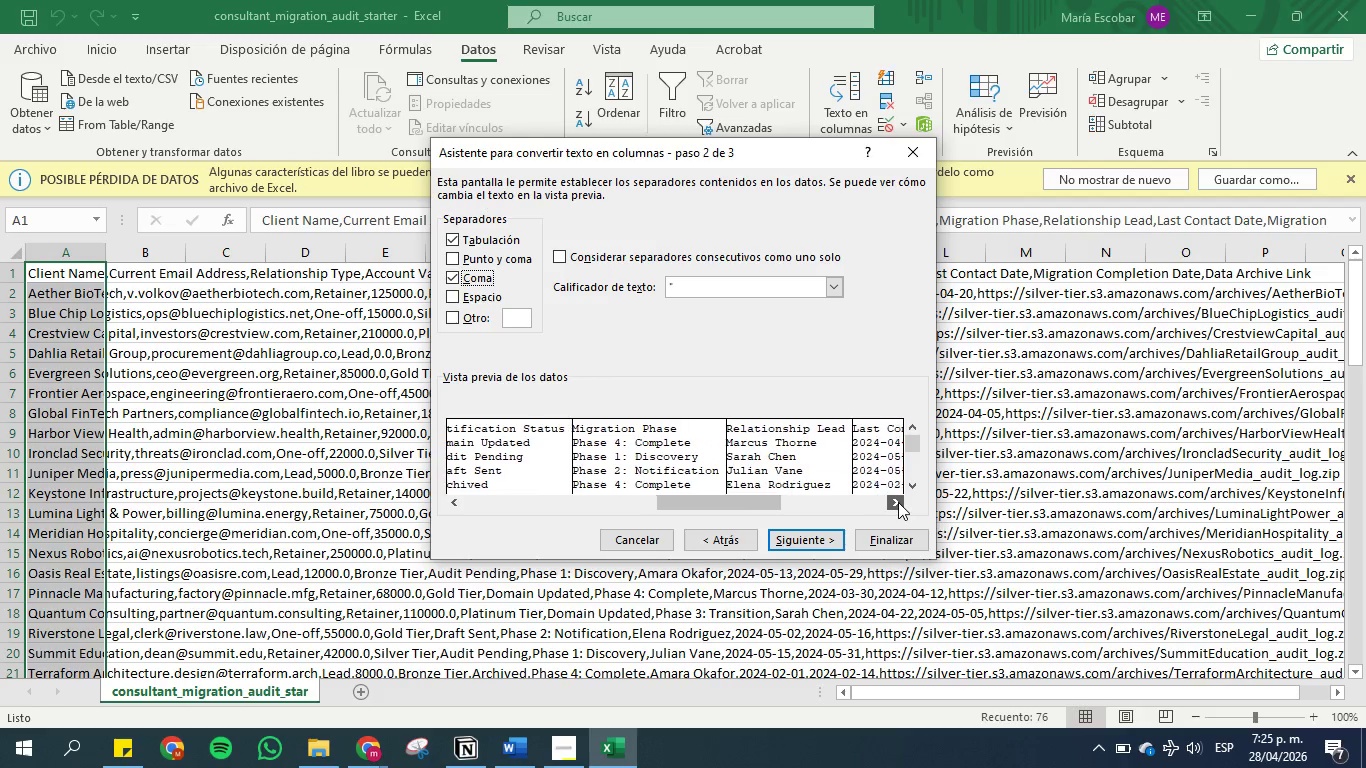 
left_click([898, 502])
 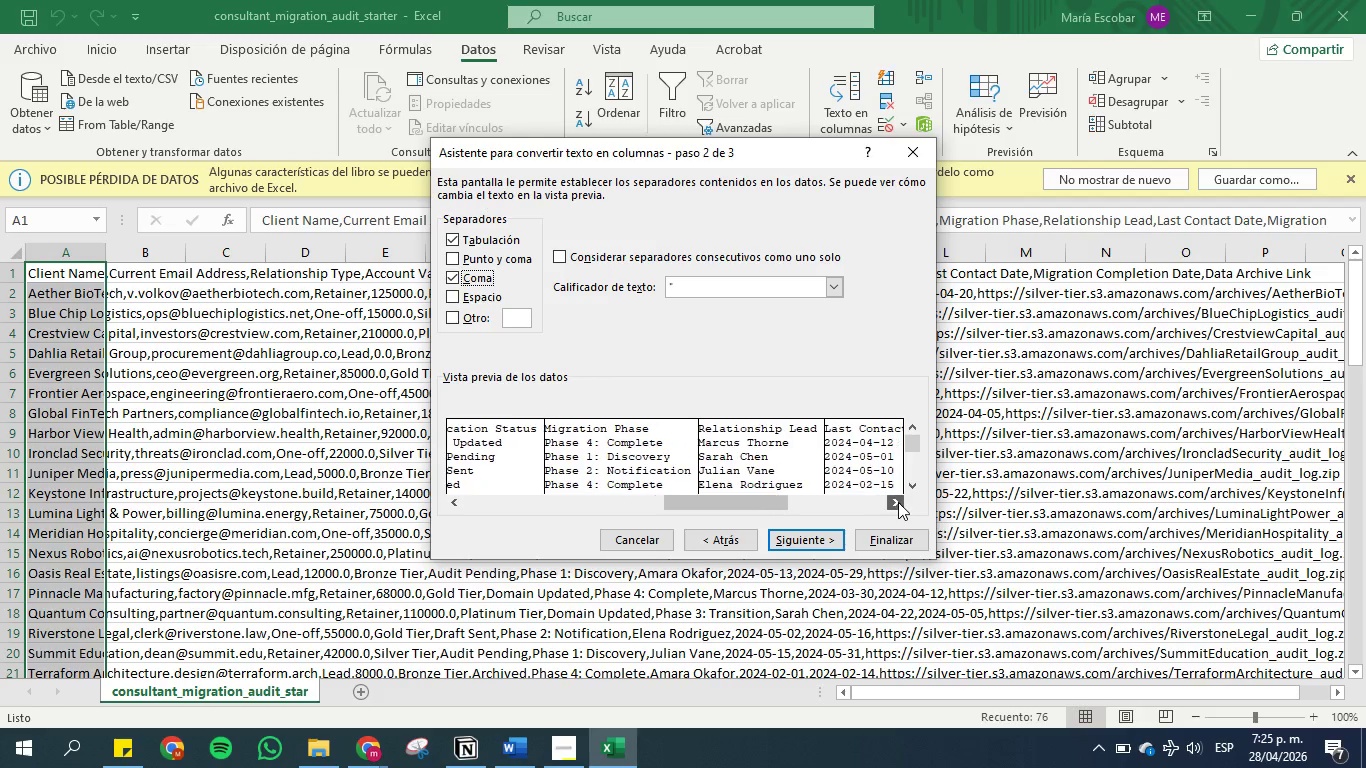 
left_click([898, 502])
 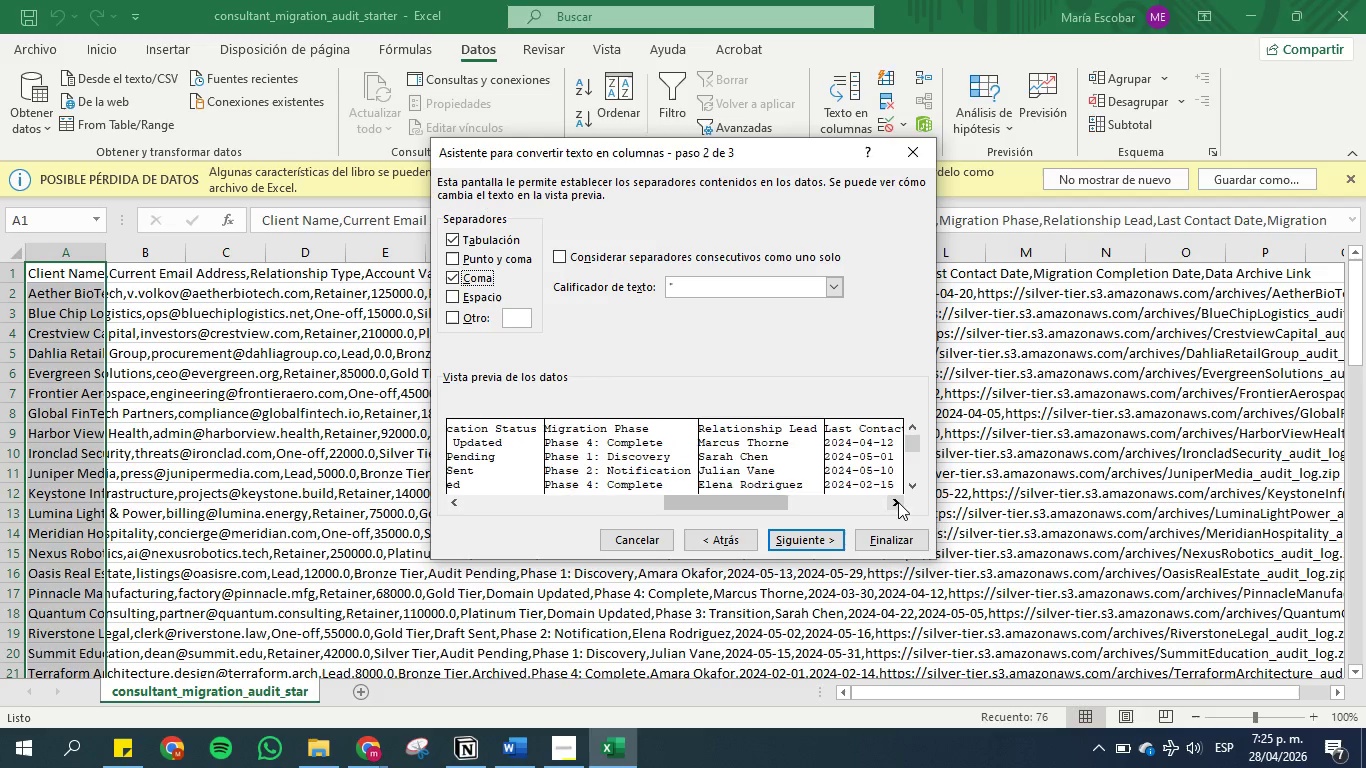 
left_click([898, 502])
 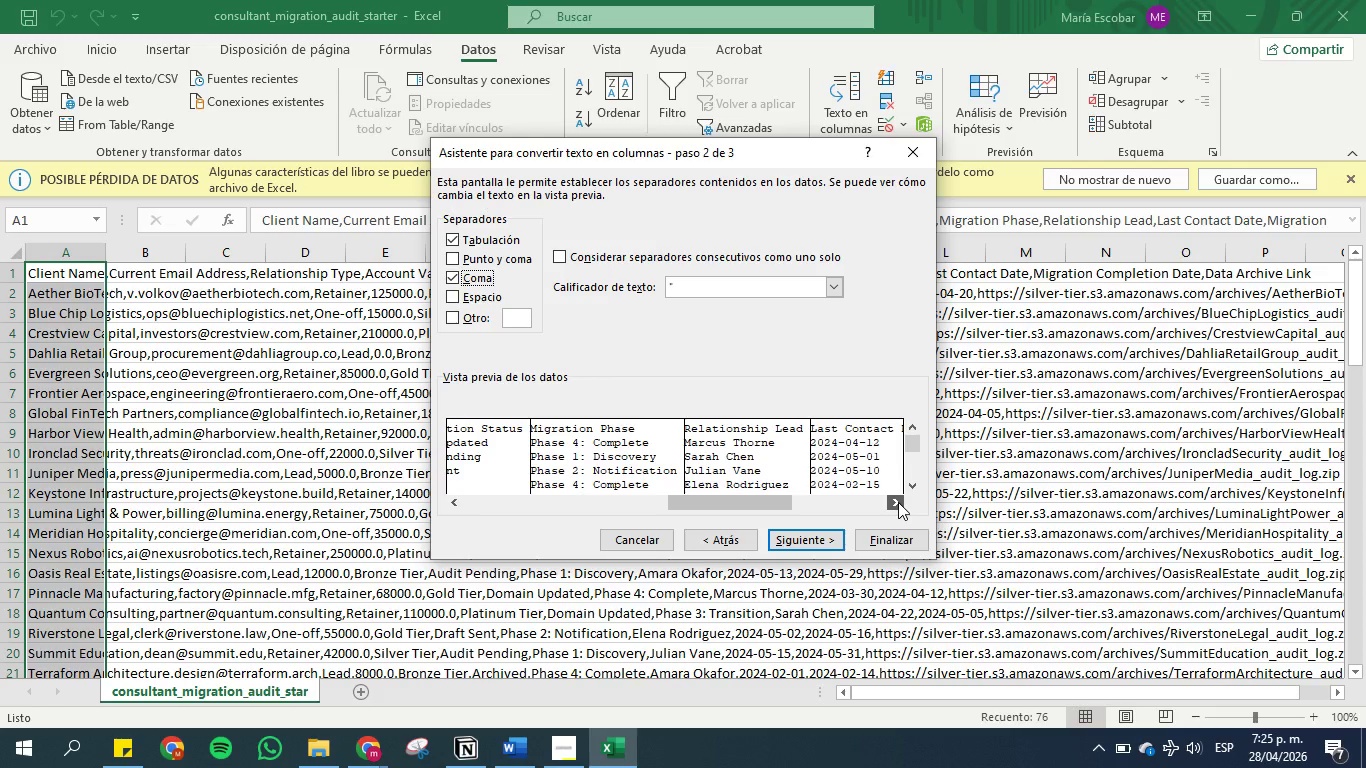 
wait(5.17)
 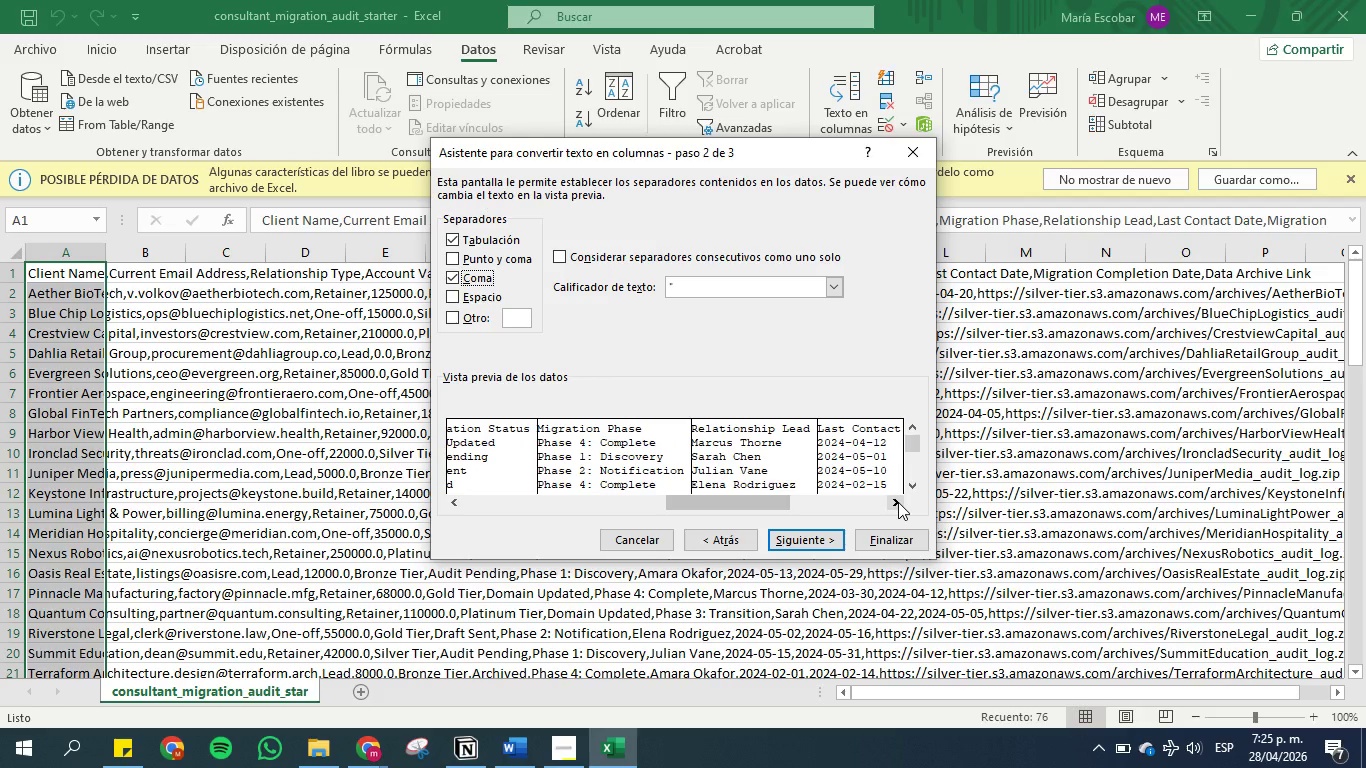 
left_click([898, 502])
 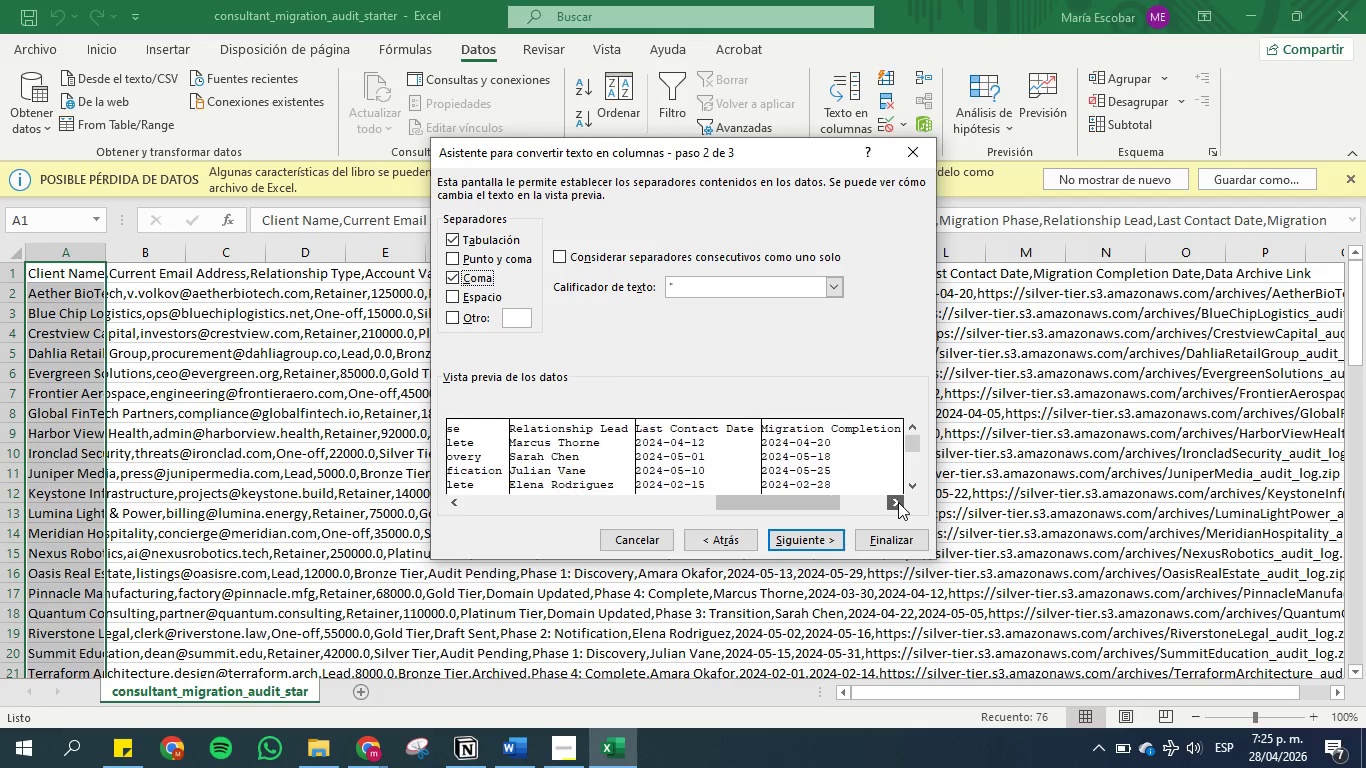 
left_click([898, 502])
 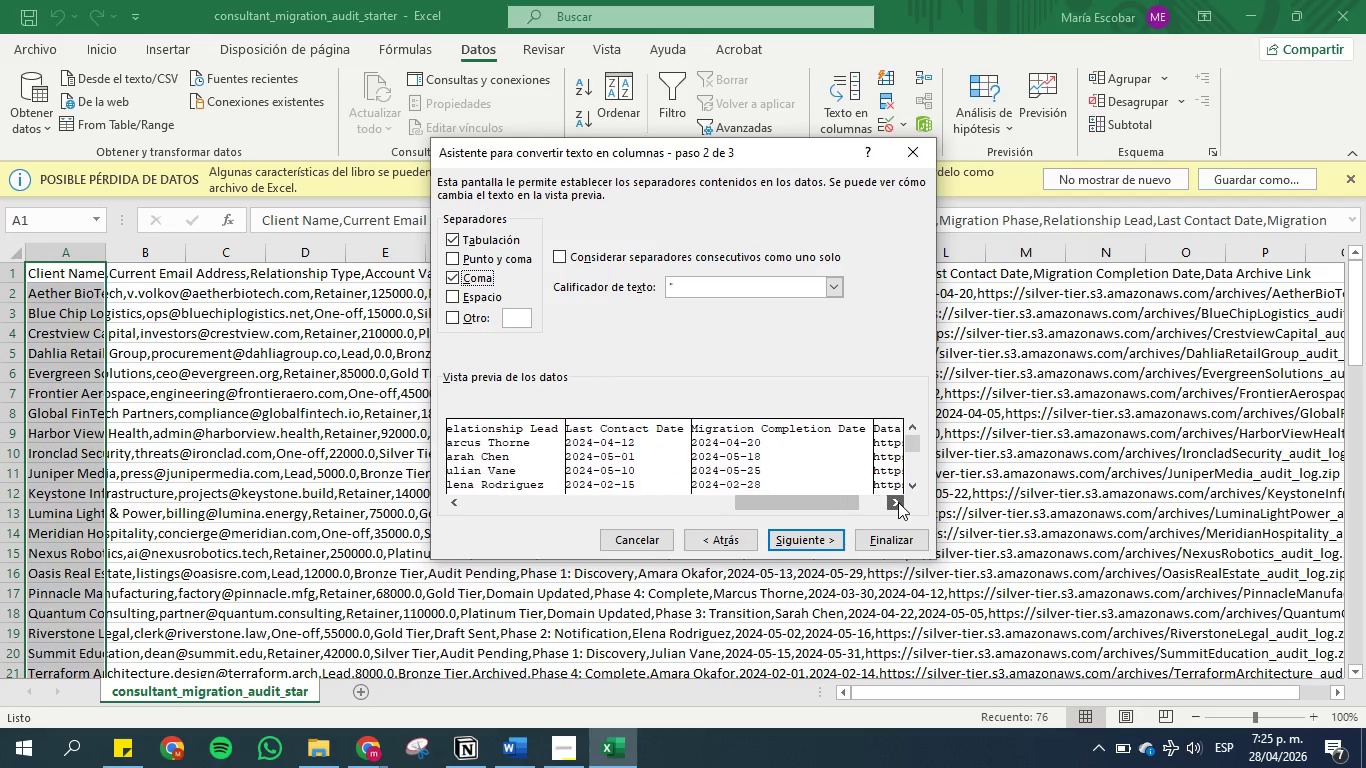 
left_click([898, 502])
 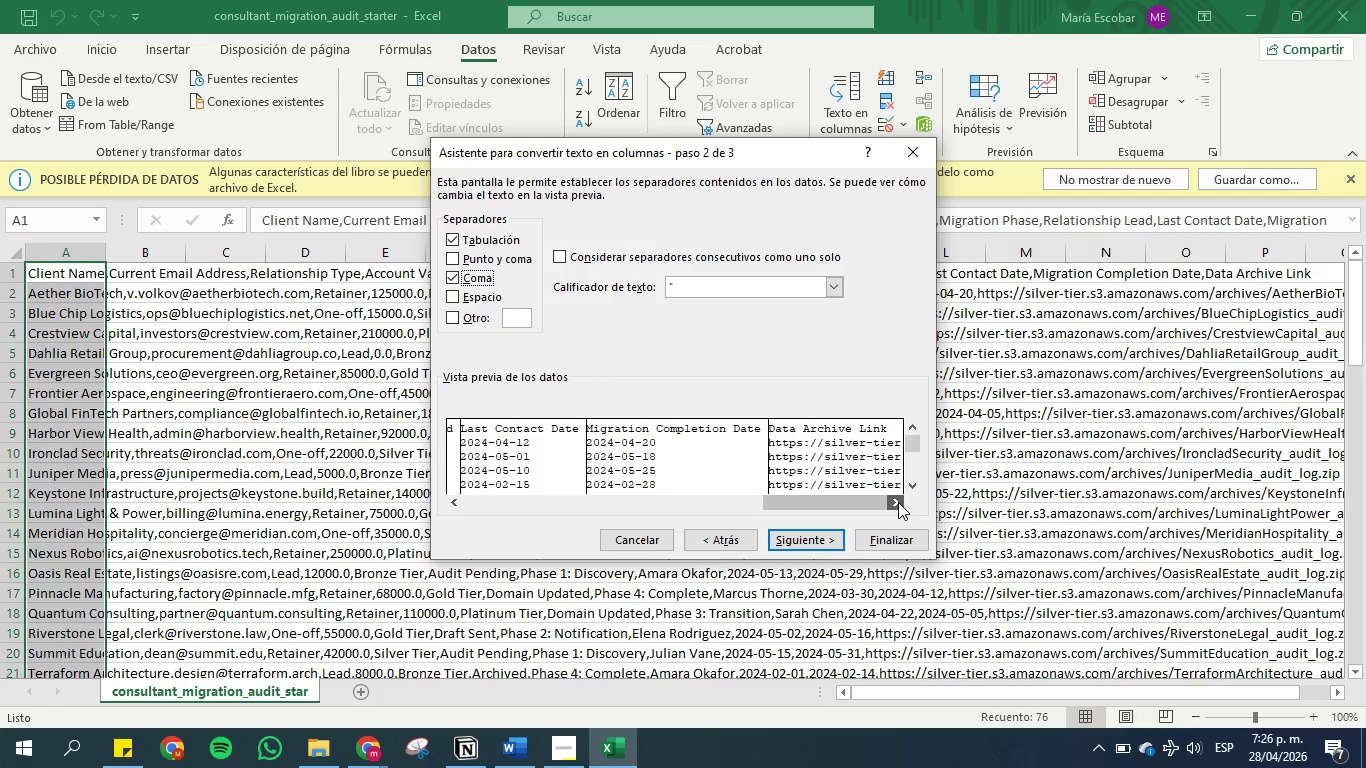 
left_click([898, 502])
 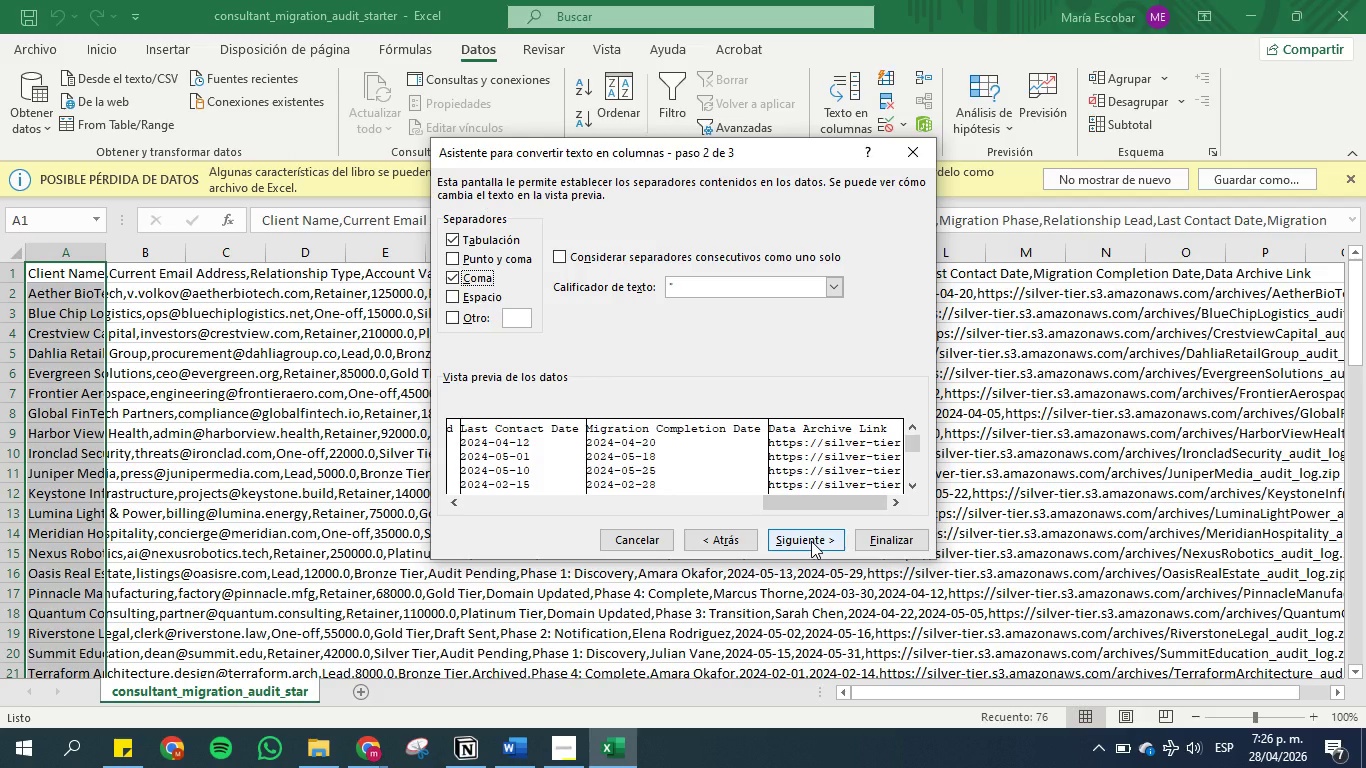 
left_click([811, 541])
 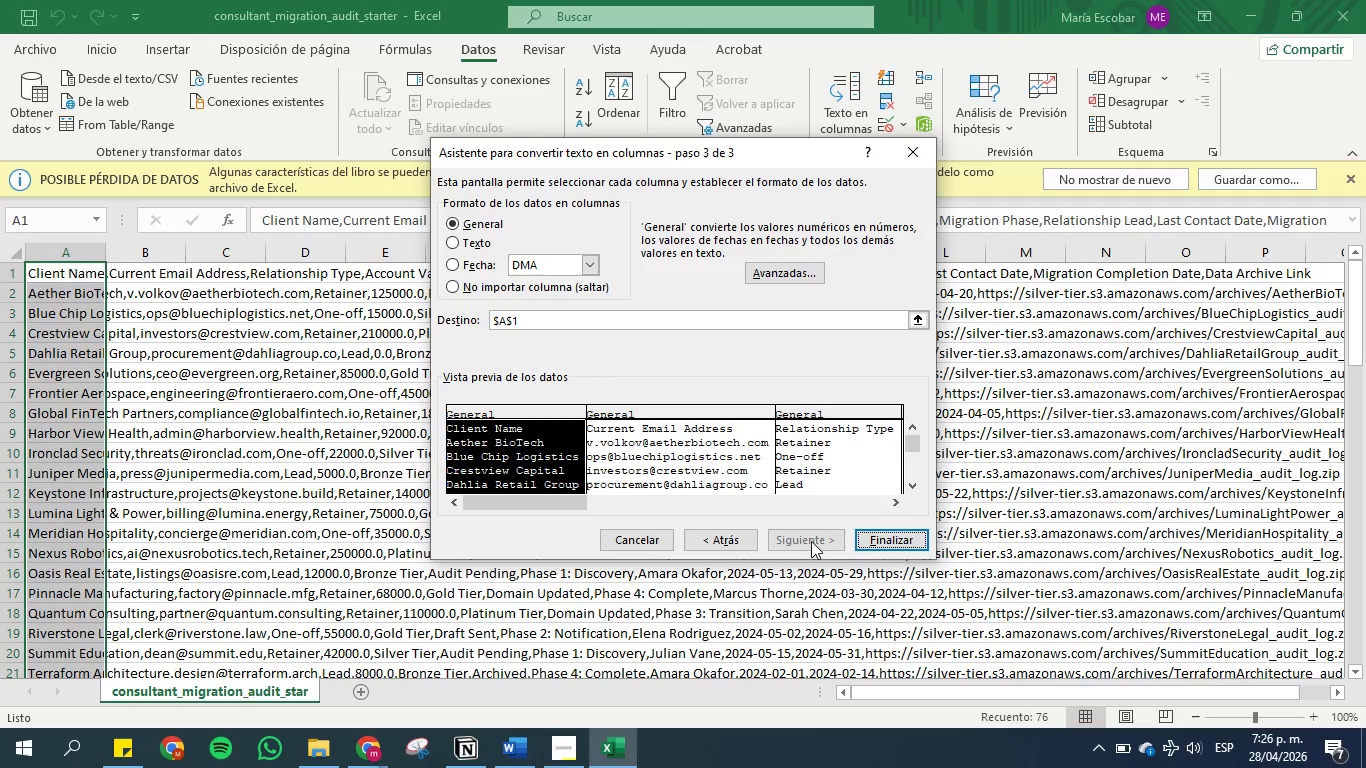 
left_click([715, 548])
 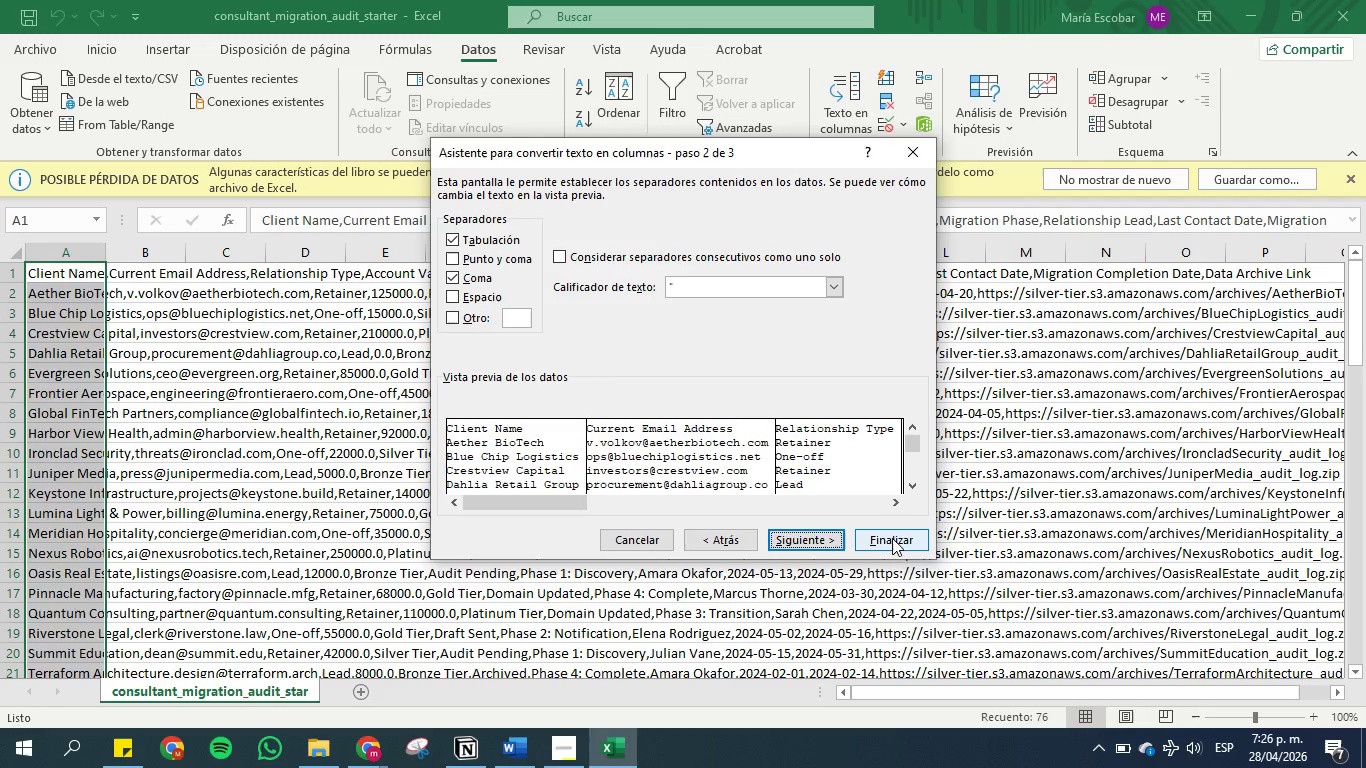 
left_click([892, 538])
 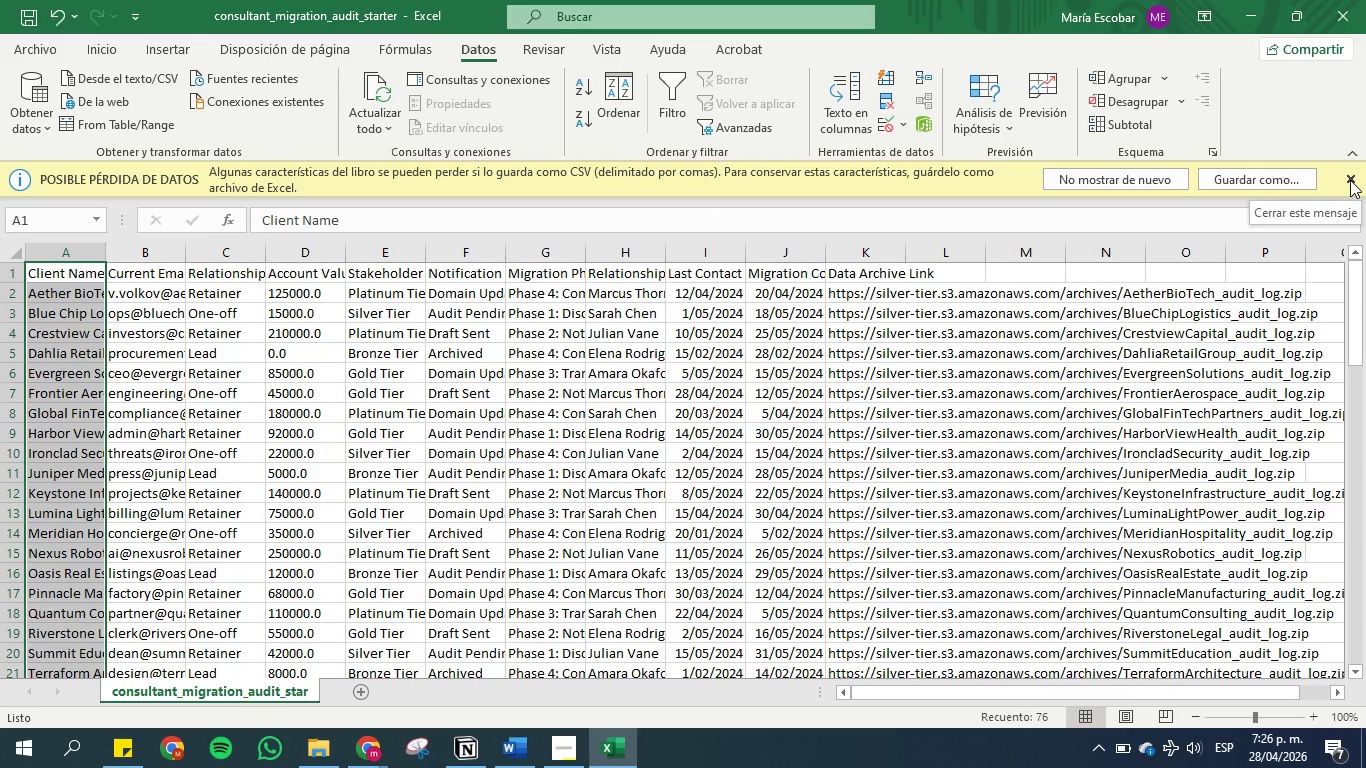 
wait(7.2)
 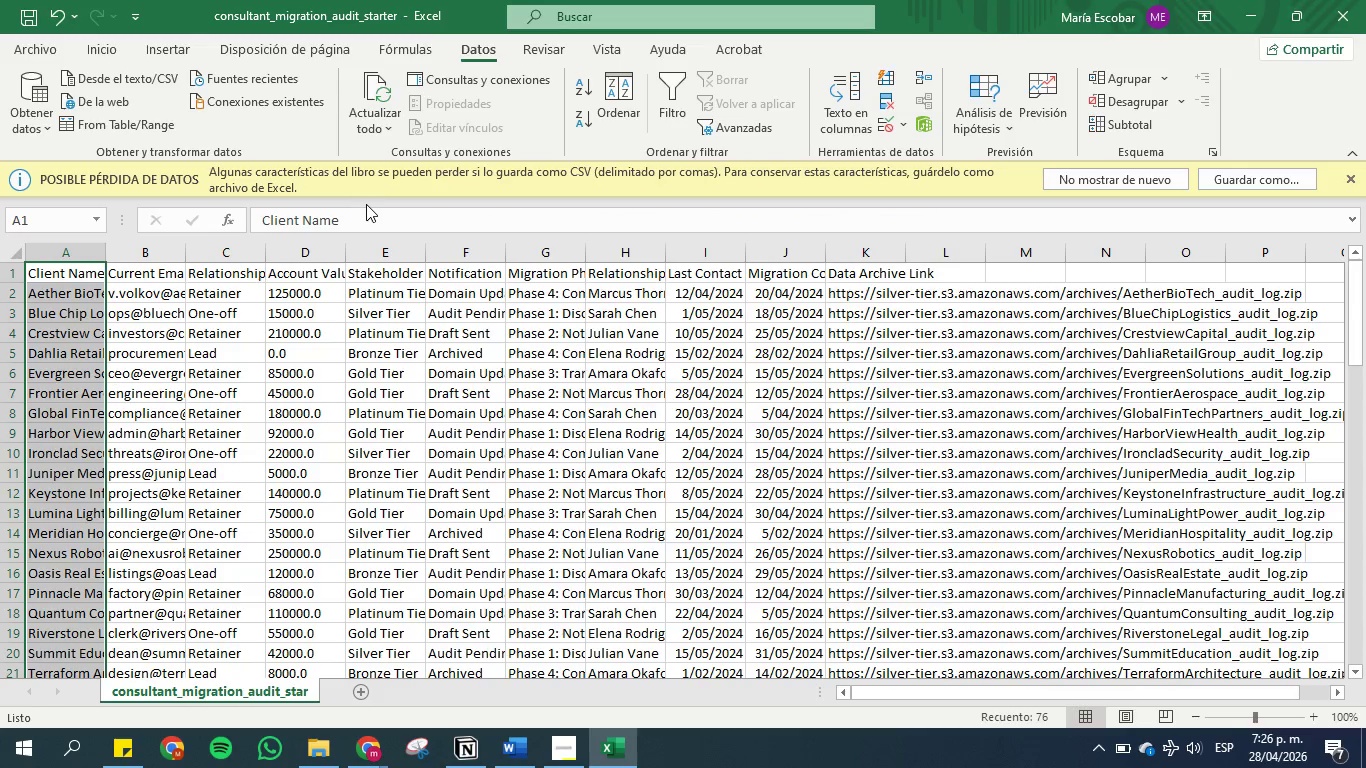 
left_click([1350, 180])
 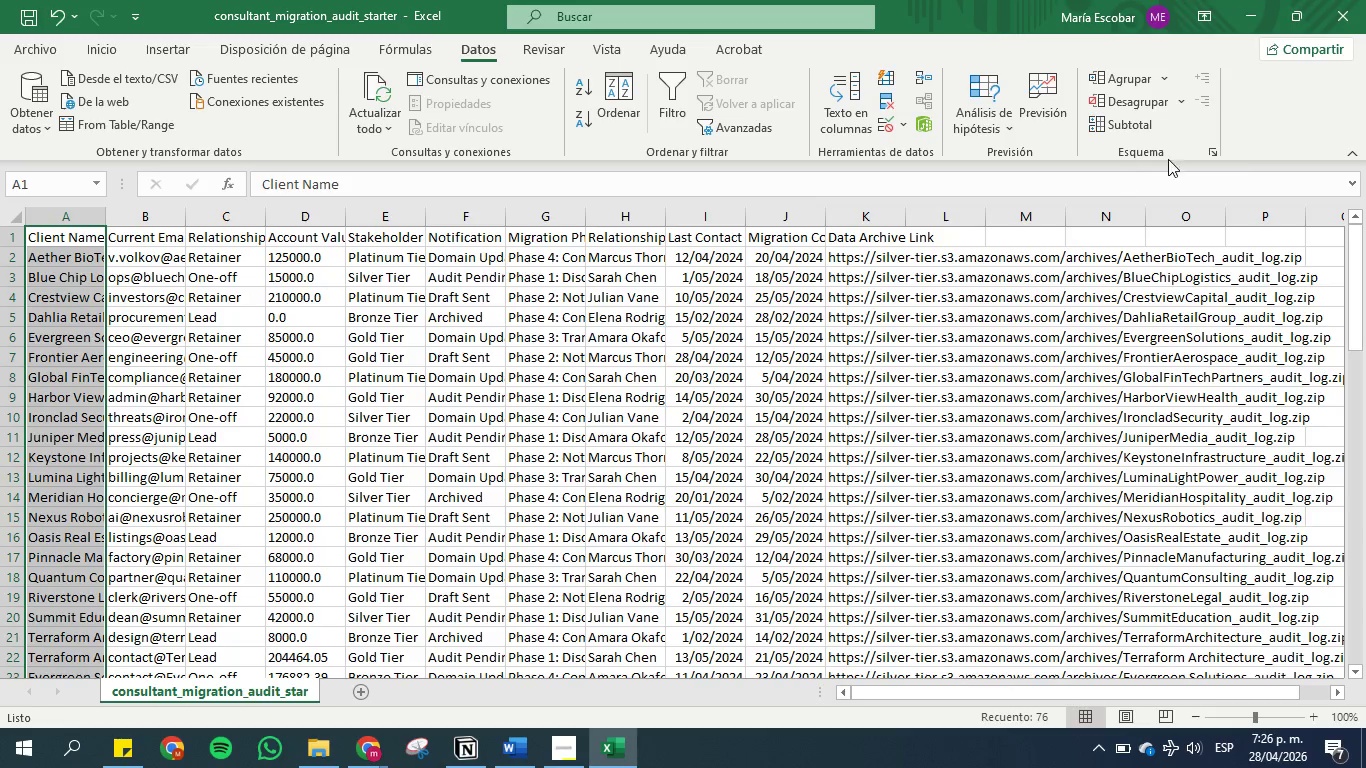 
left_click([1273, 132])
 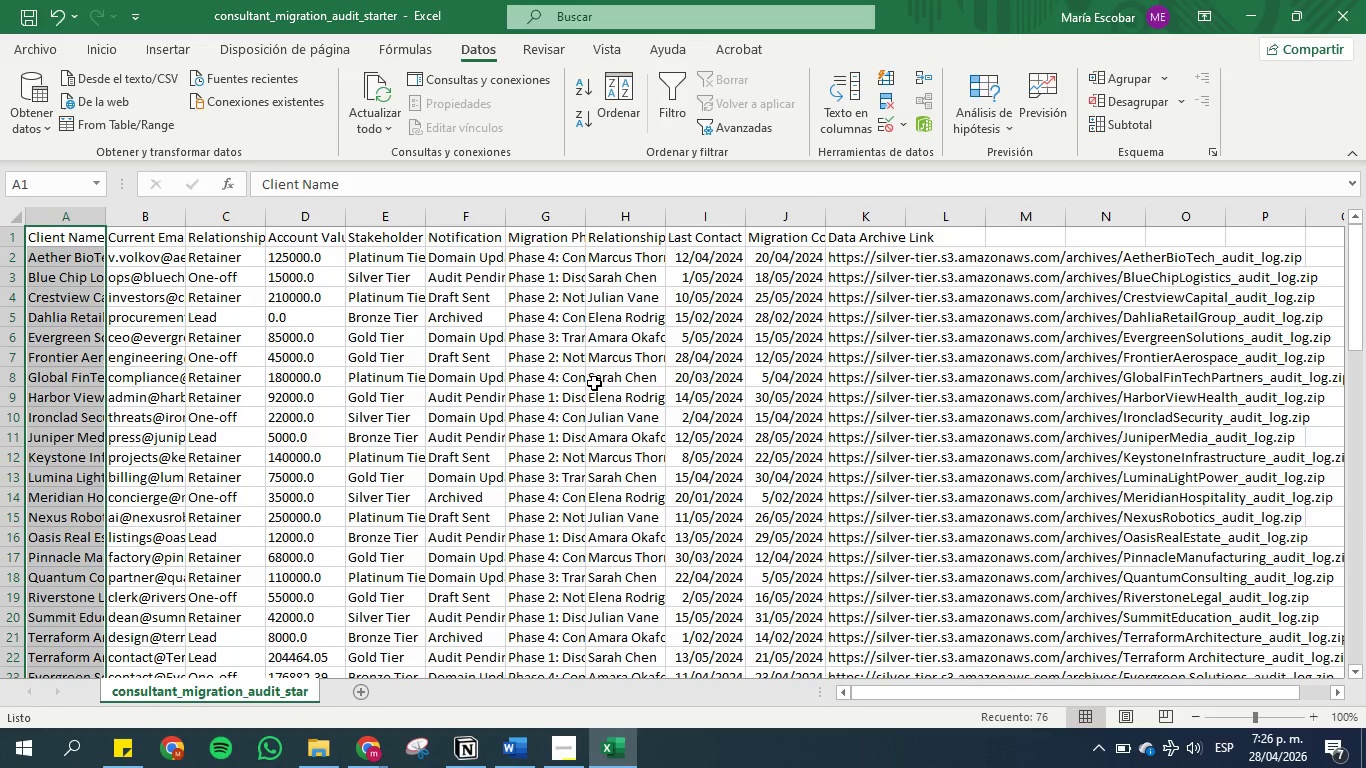 
scroll: coordinate [552, 398], scroll_direction: down, amount: 9.0
 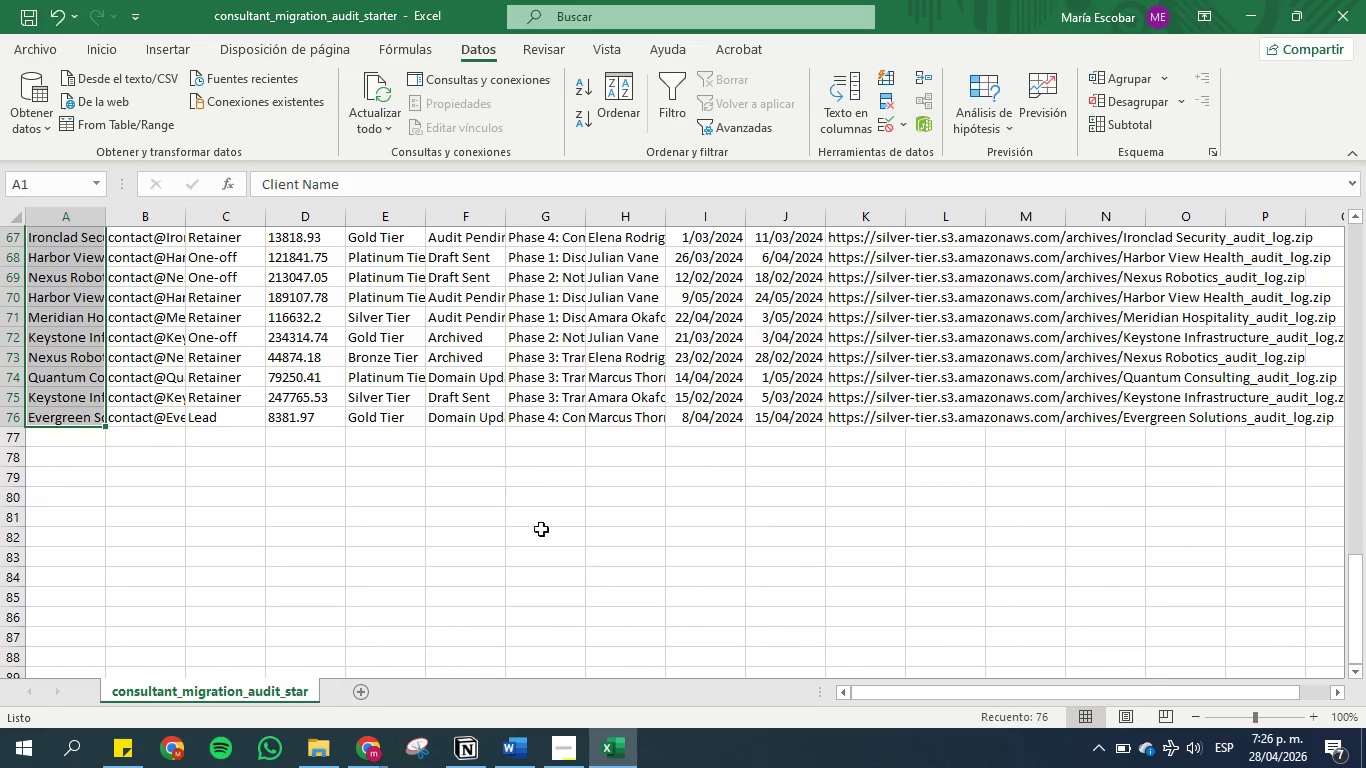 
left_click([465, 740])
 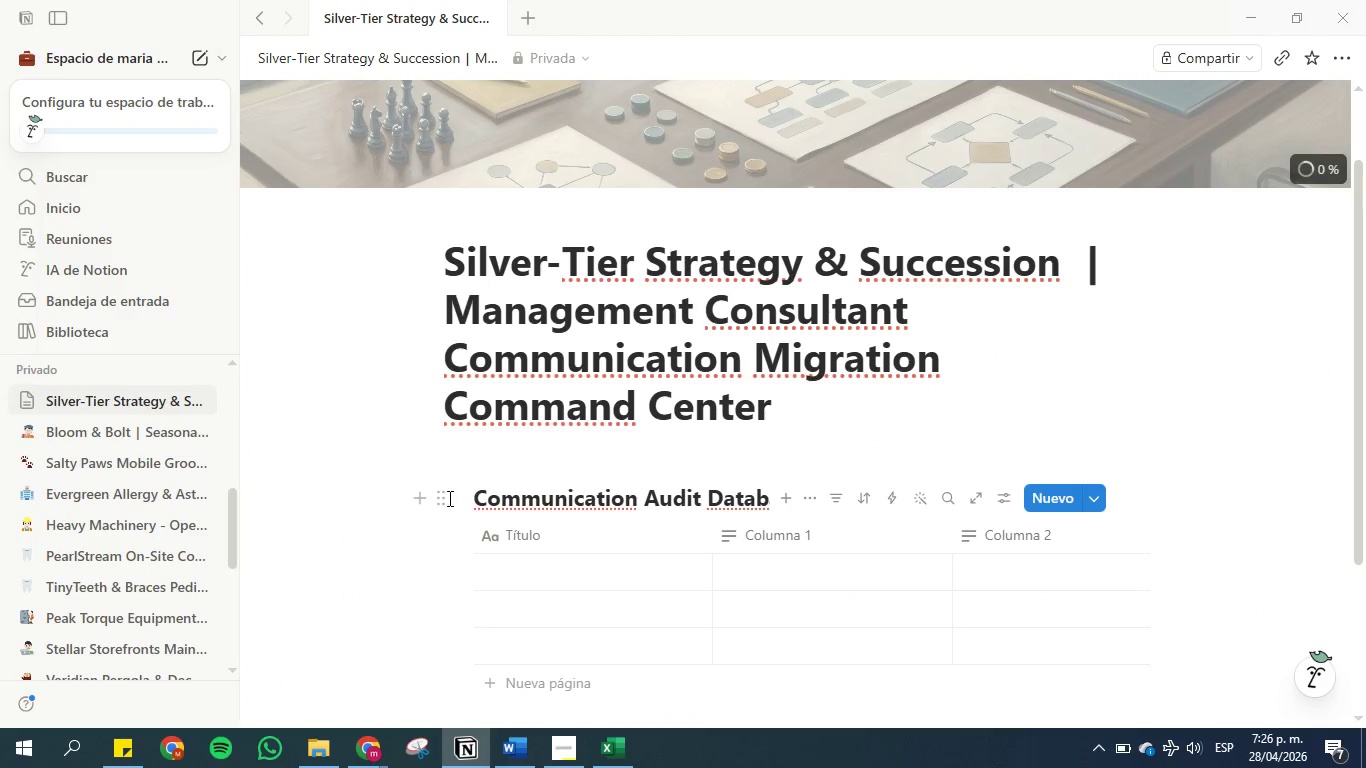 
left_click([441, 498])
 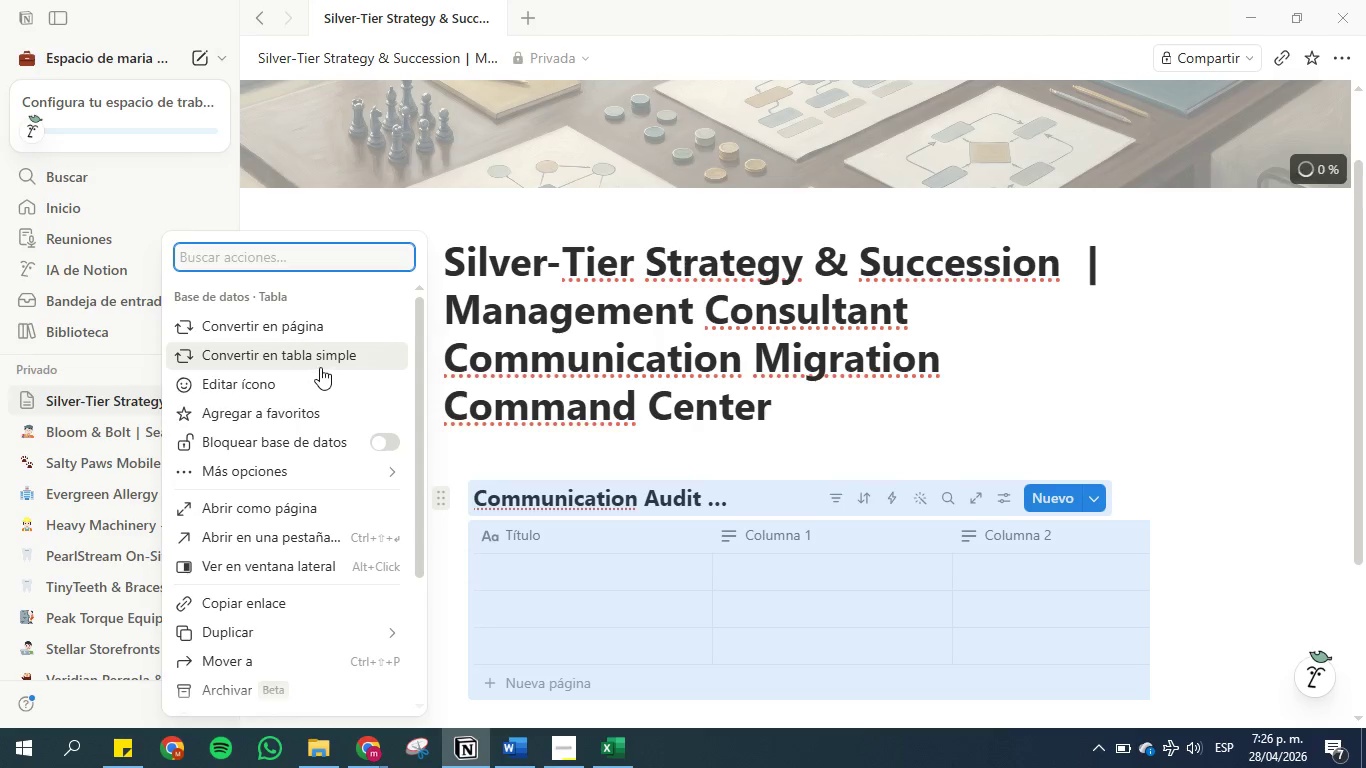 
scroll: coordinate [266, 533], scroll_direction: down, amount: 8.0
 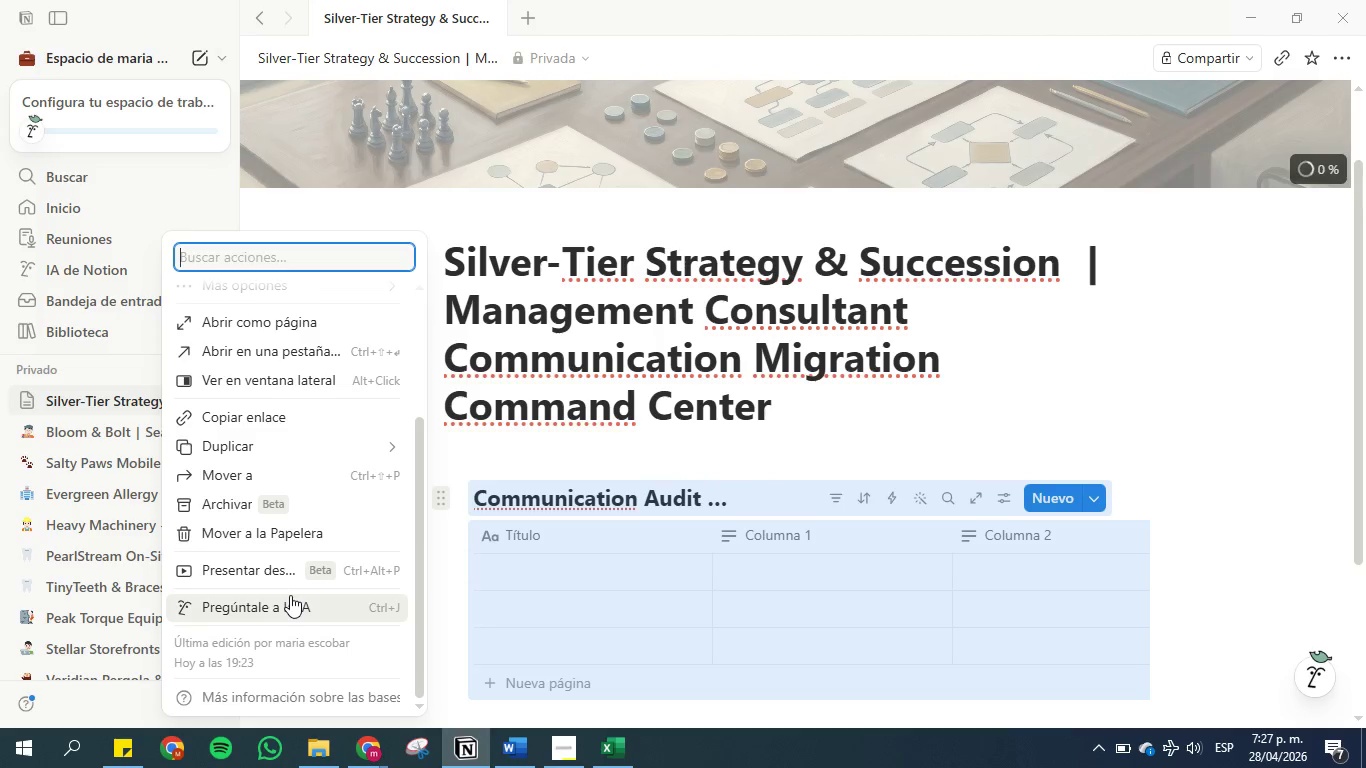 
wait(79.33)
 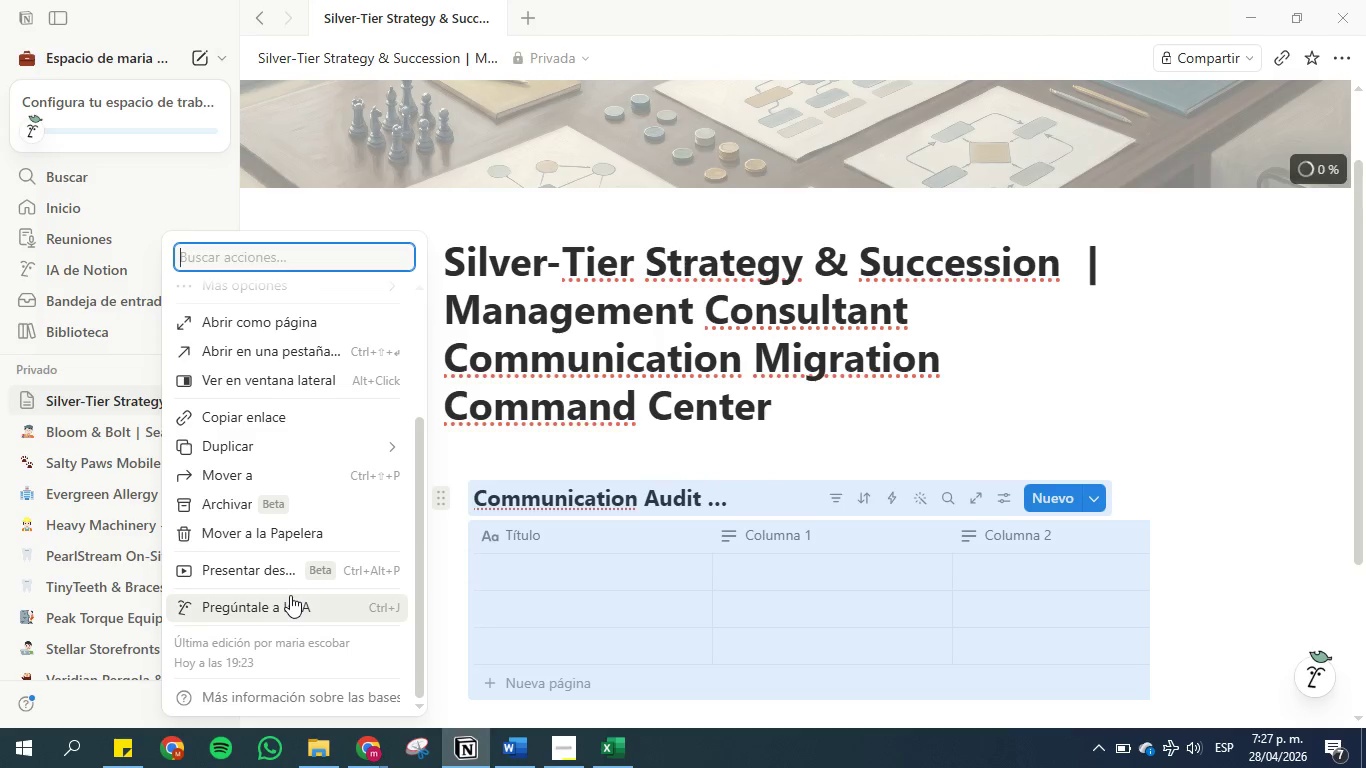 
scroll: coordinate [306, 378], scroll_direction: down, amount: 2.0
 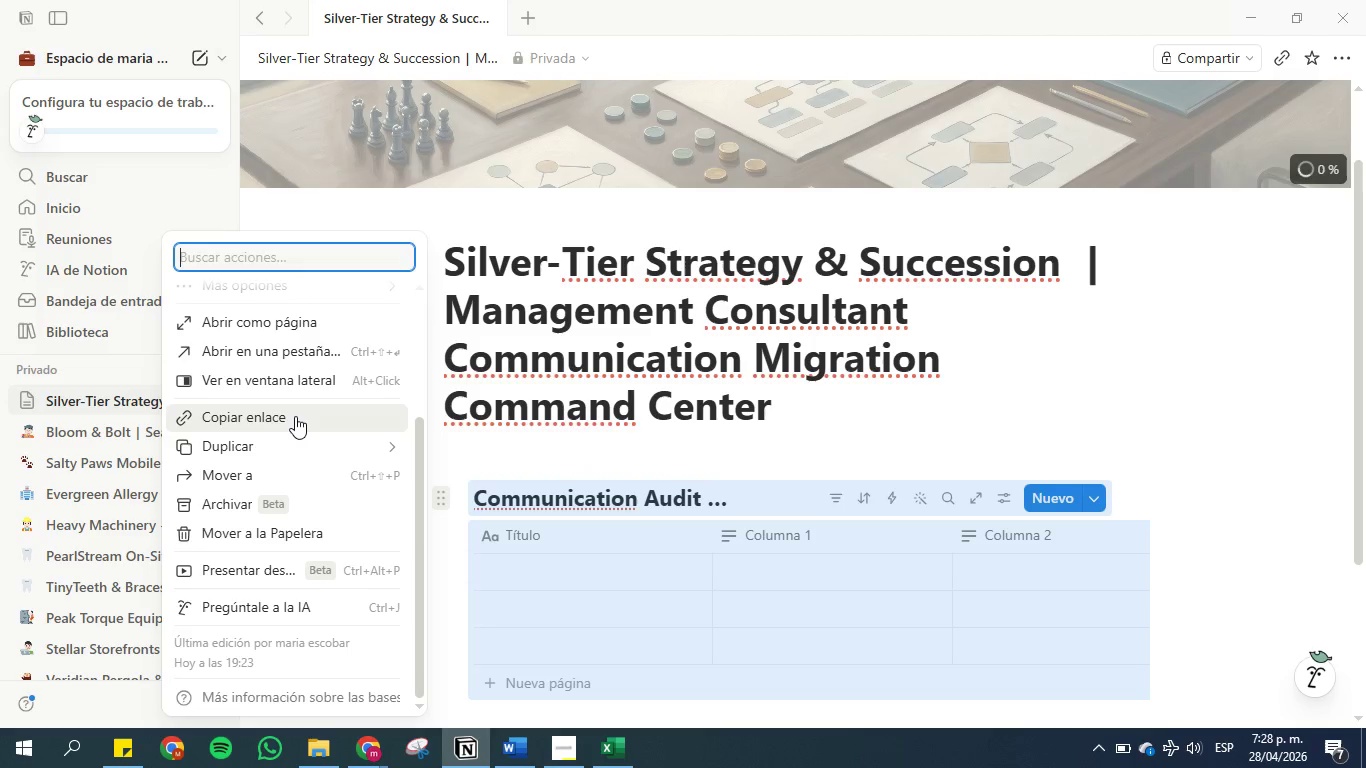 
mouse_move([292, 318])
 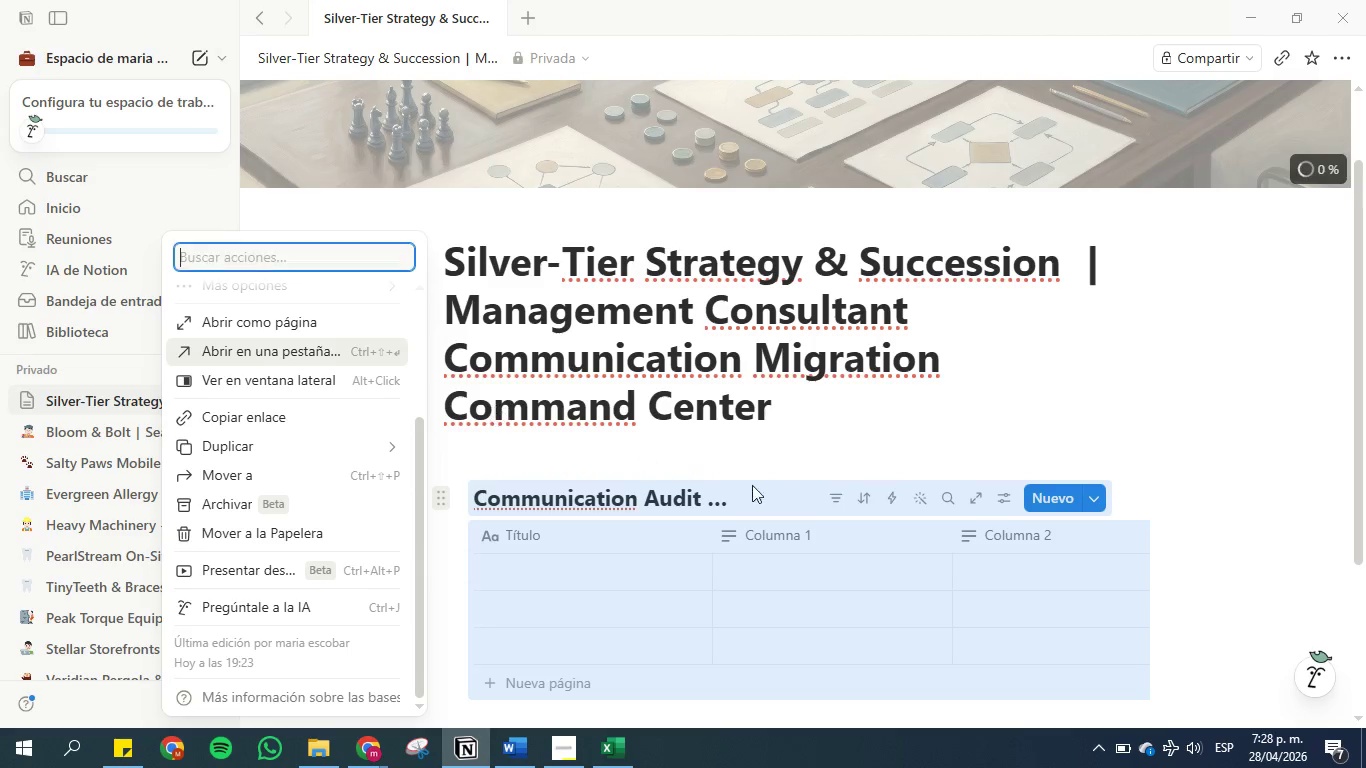 
left_click([1047, 405])
 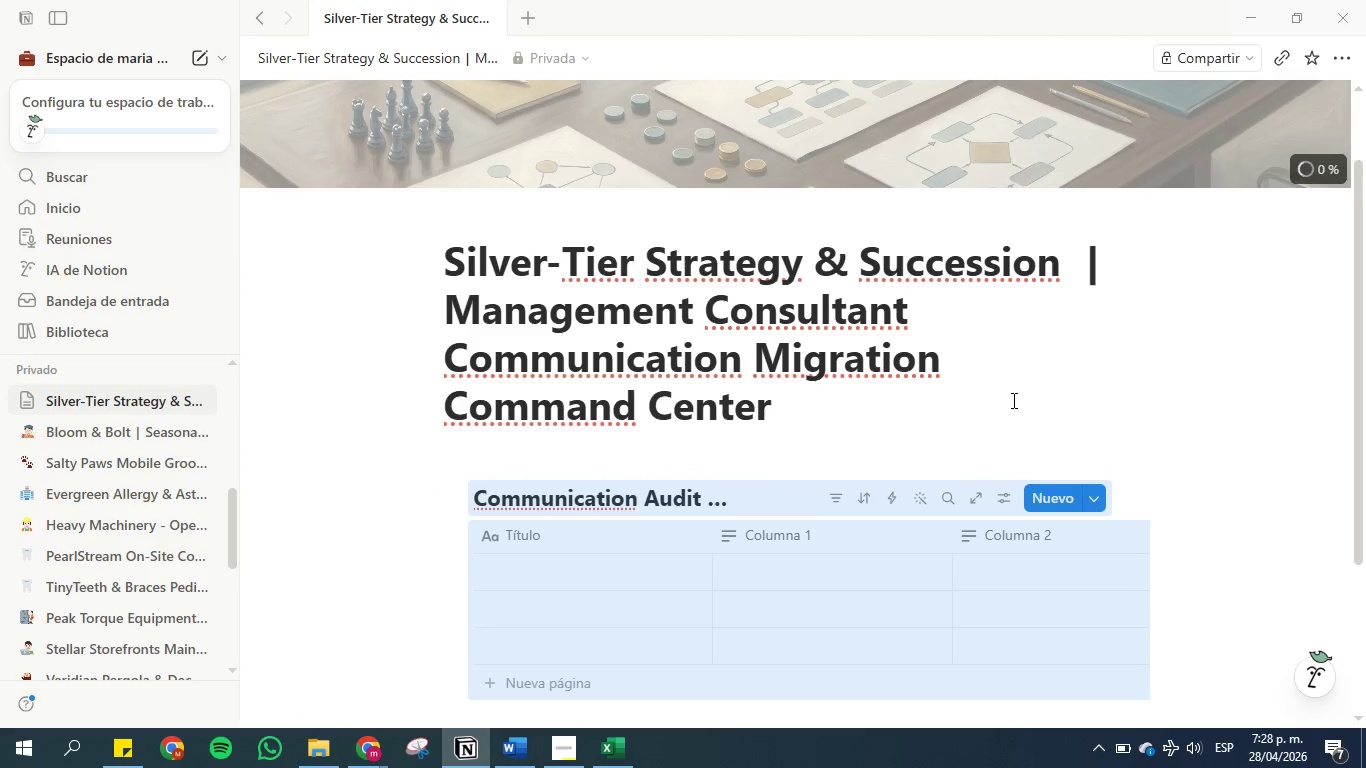 
left_click([1014, 399])
 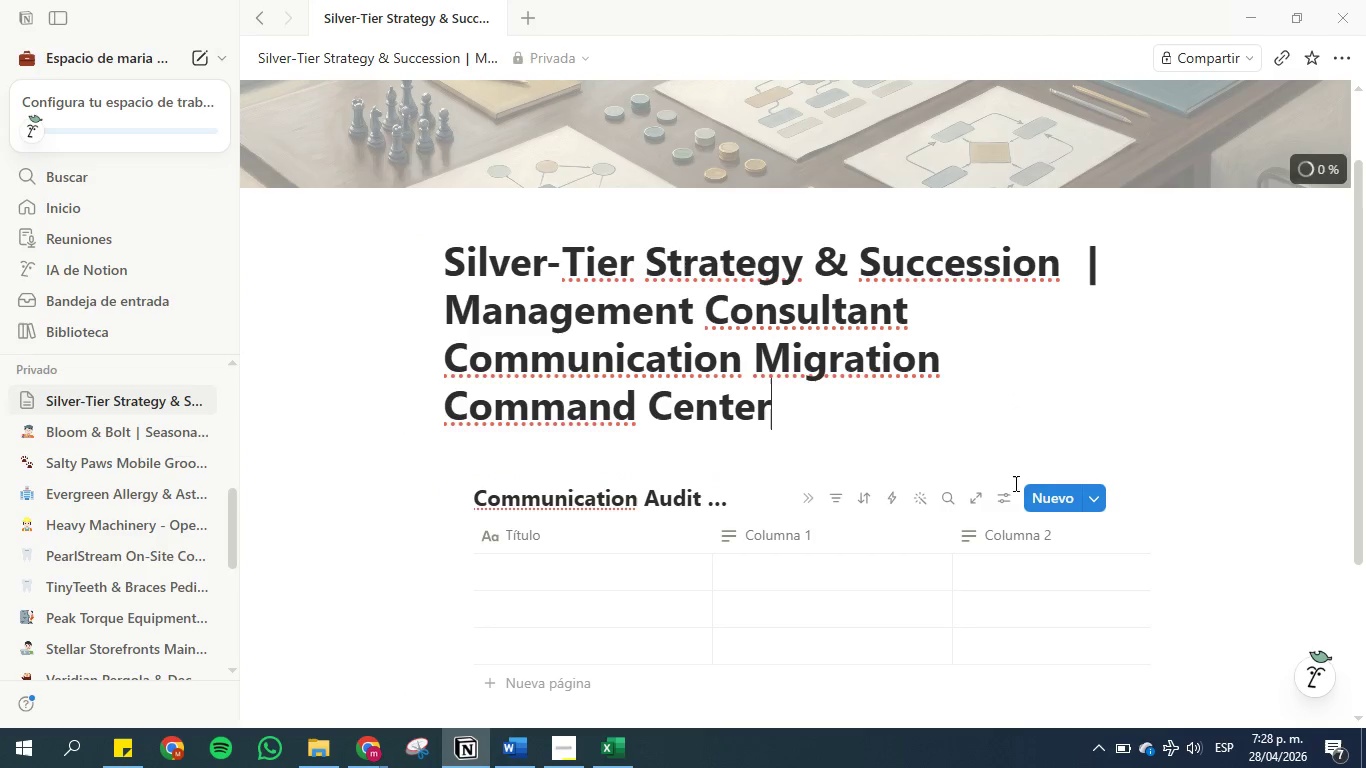 
left_click([1010, 502])
 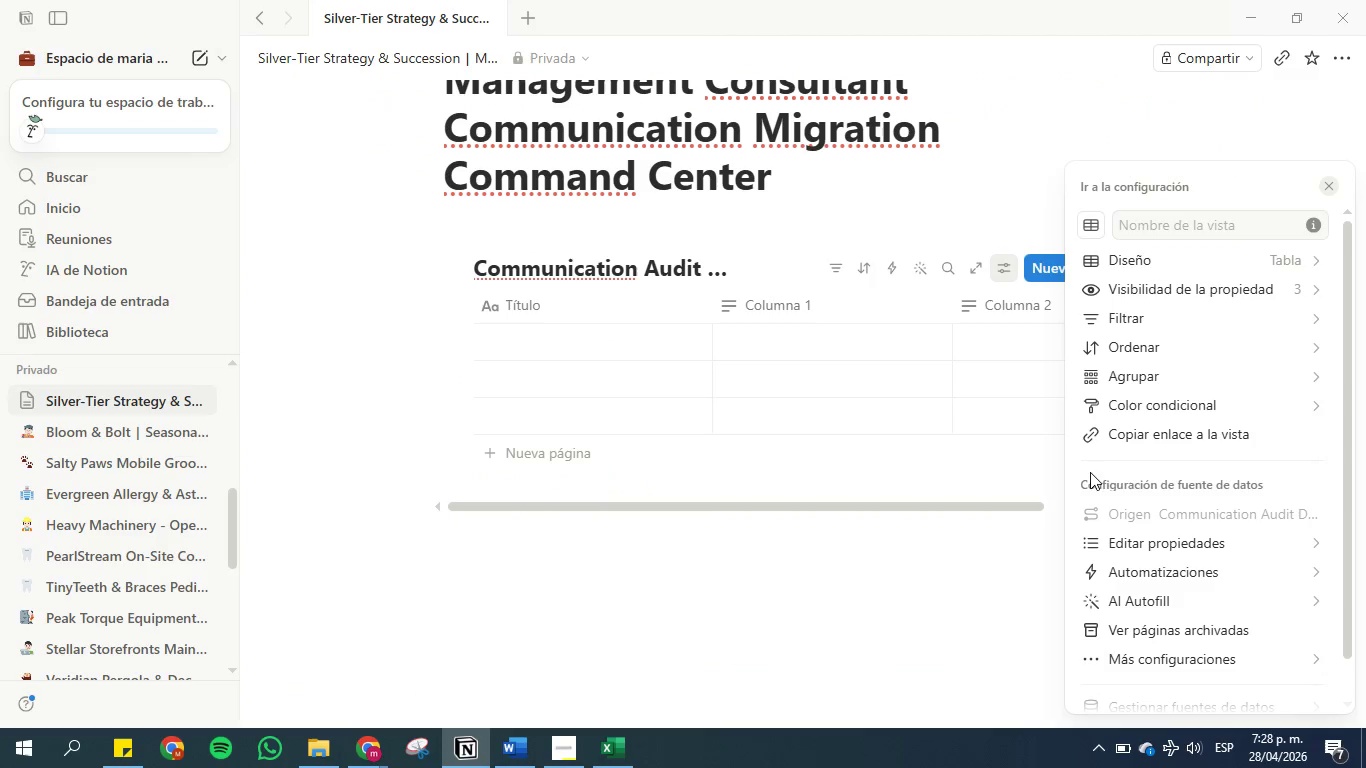 
scroll: coordinate [1178, 517], scroll_direction: down, amount: 10.0
 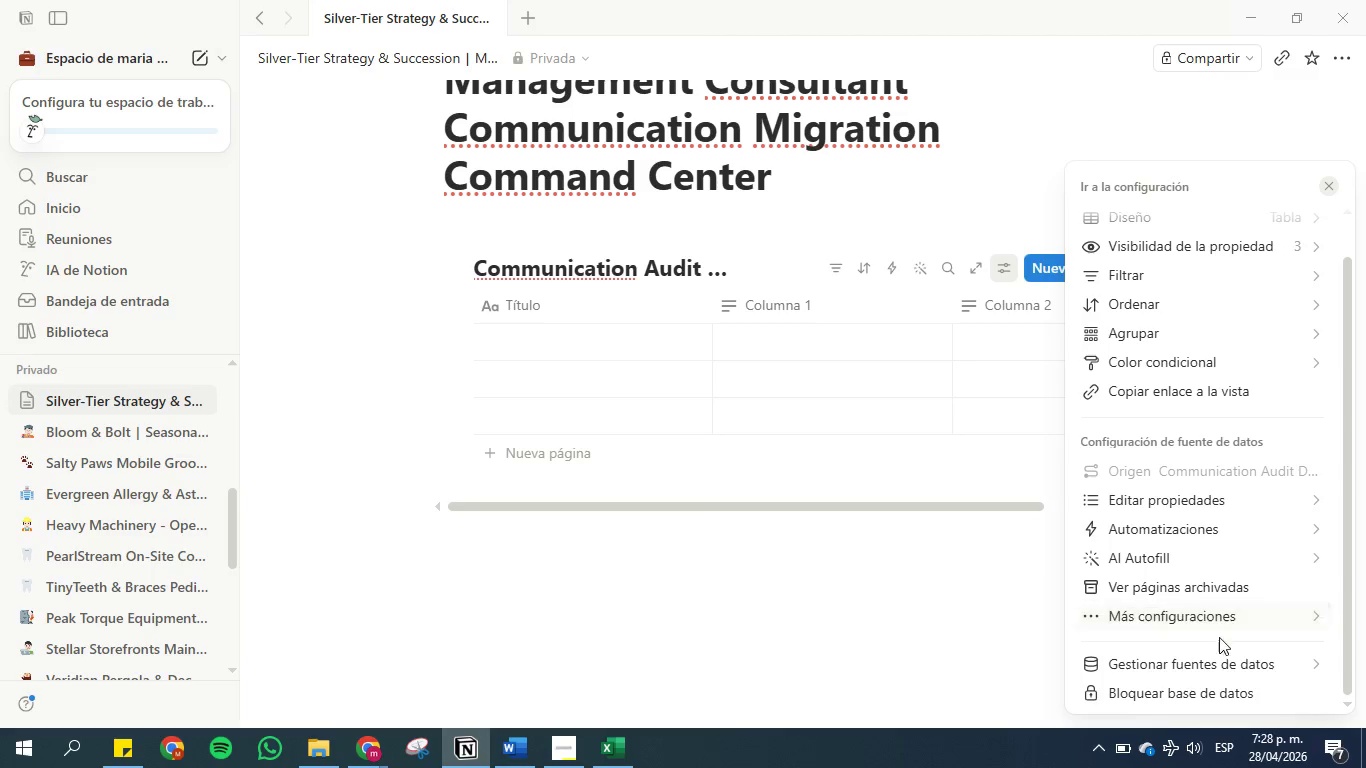 
left_click([1219, 657])
 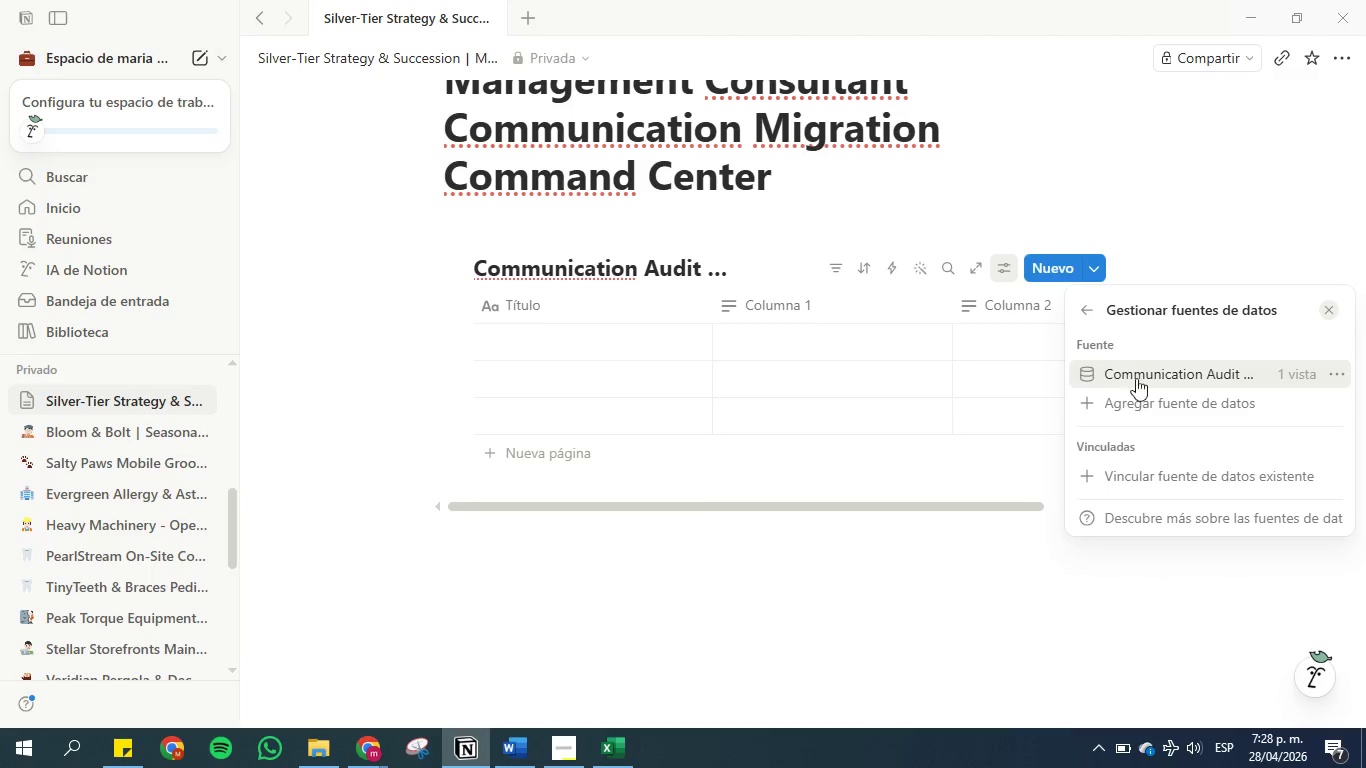 
left_click([1142, 404])
 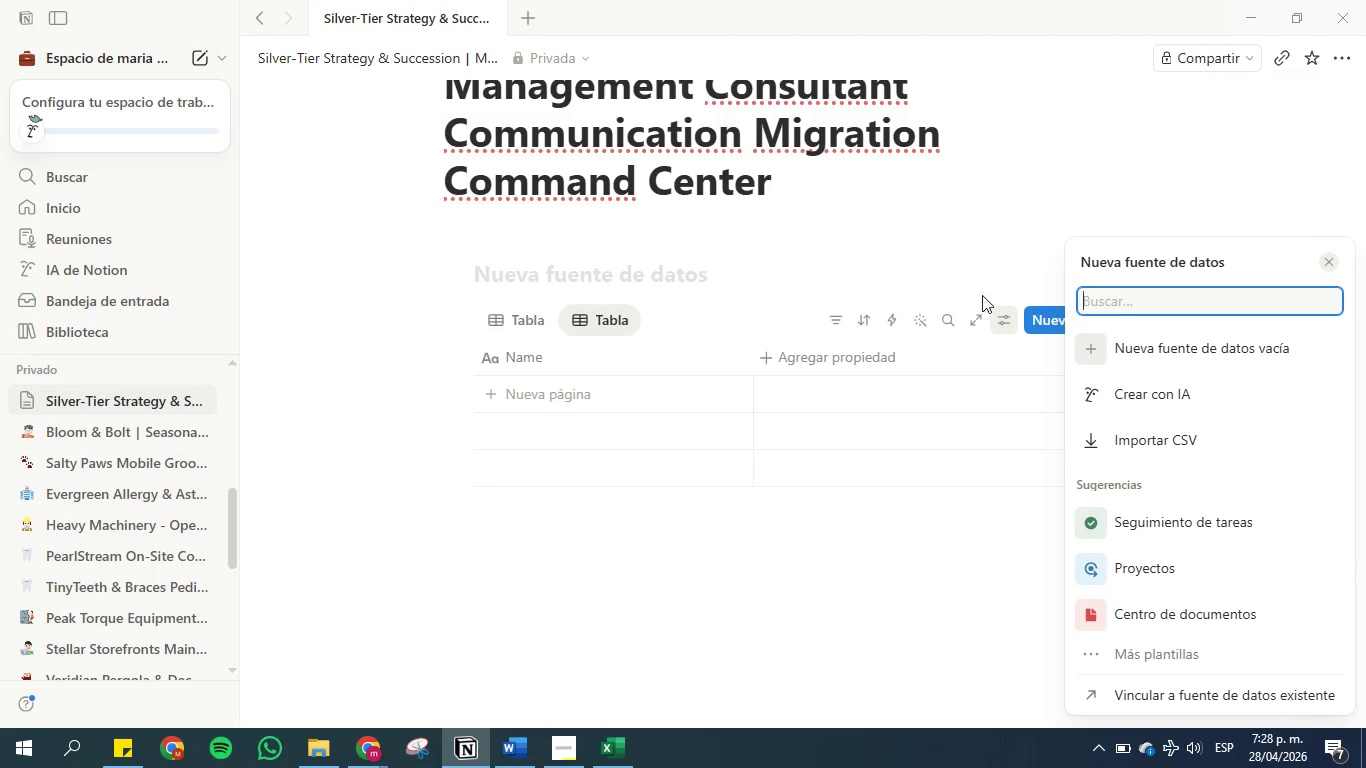 
left_click([1216, 437])
 